 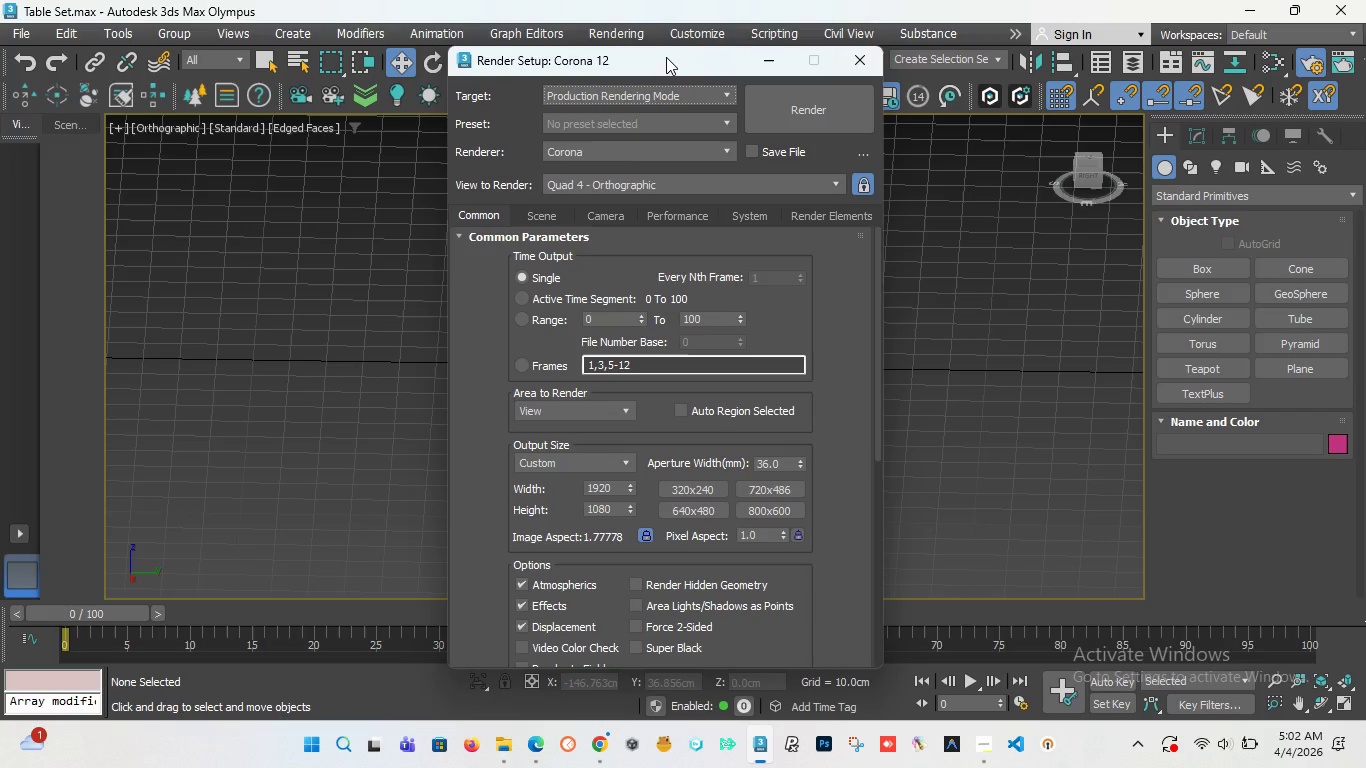 
left_click([818, 209])
 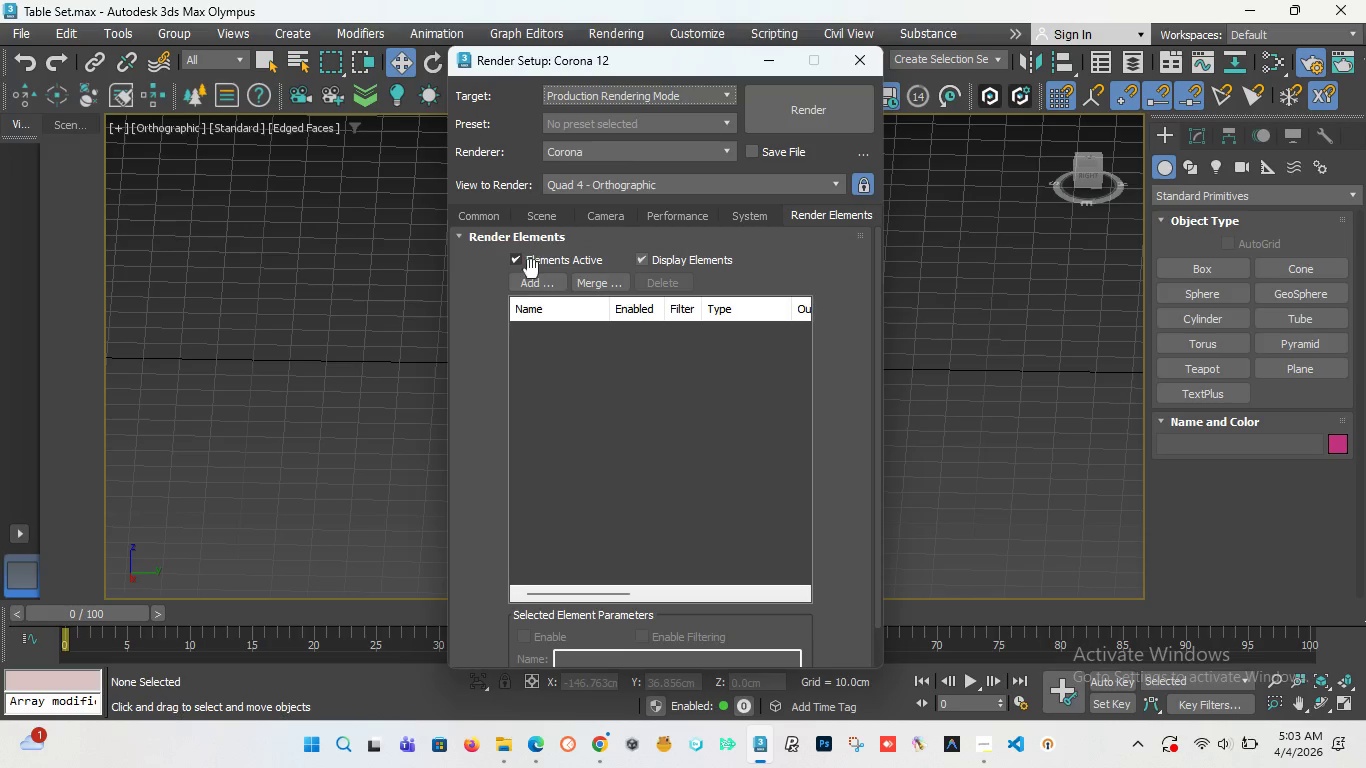 
left_click([526, 282])
 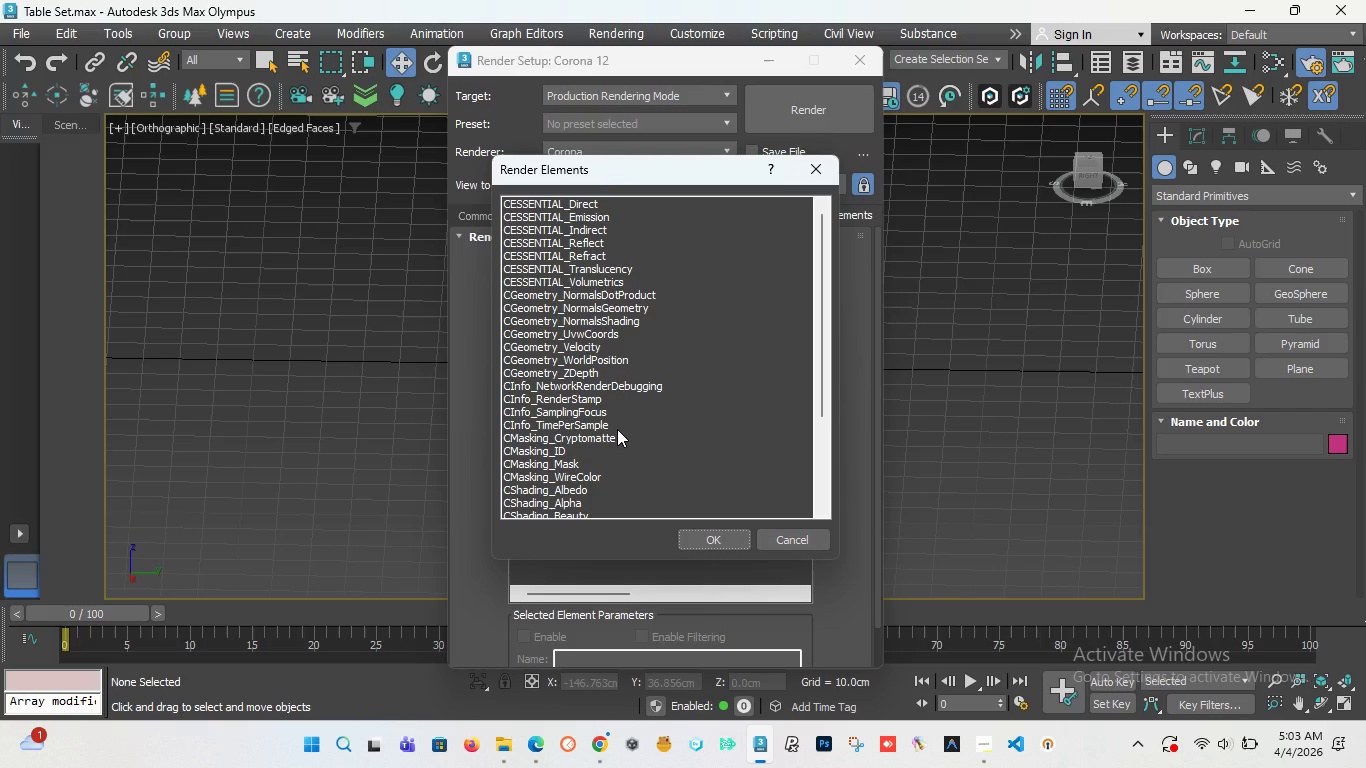 
scroll: coordinate [618, 428], scroll_direction: down, amount: 6.0
 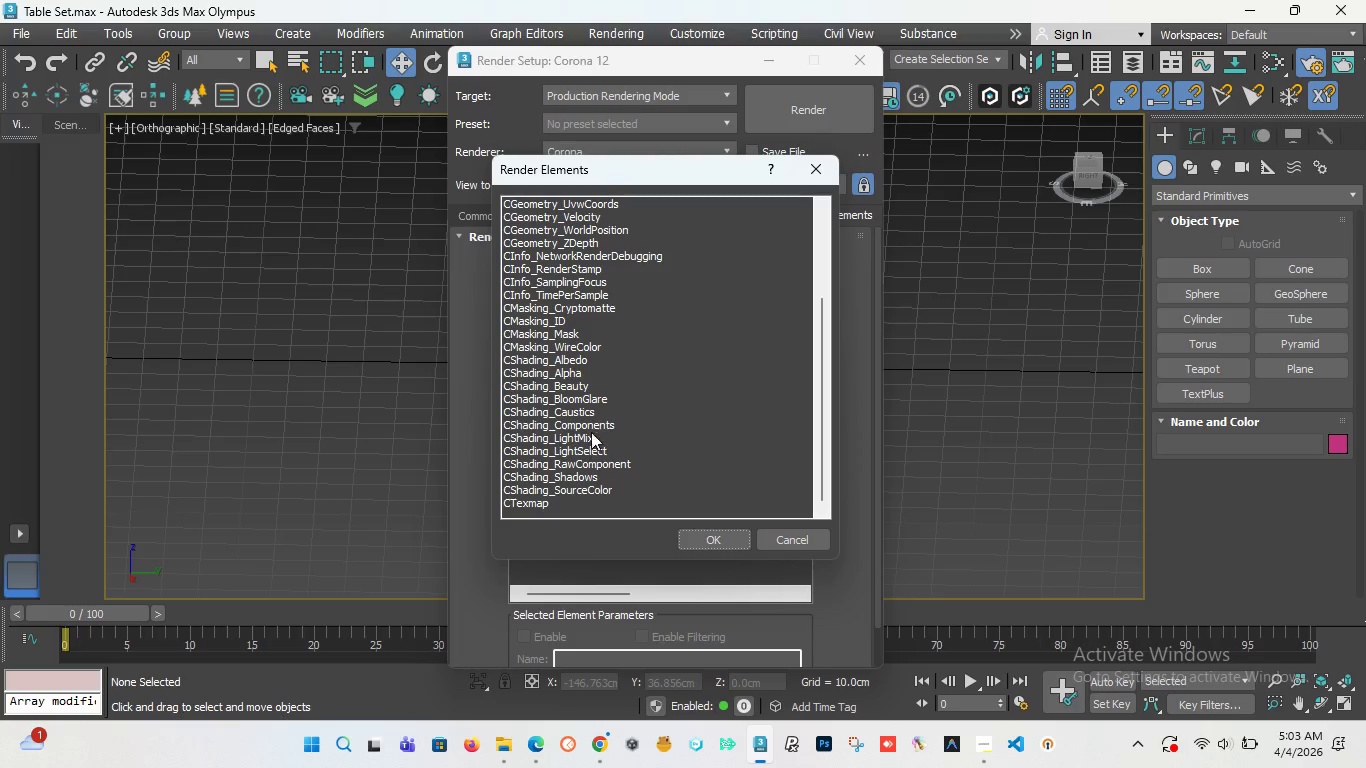 
left_click([587, 340])
 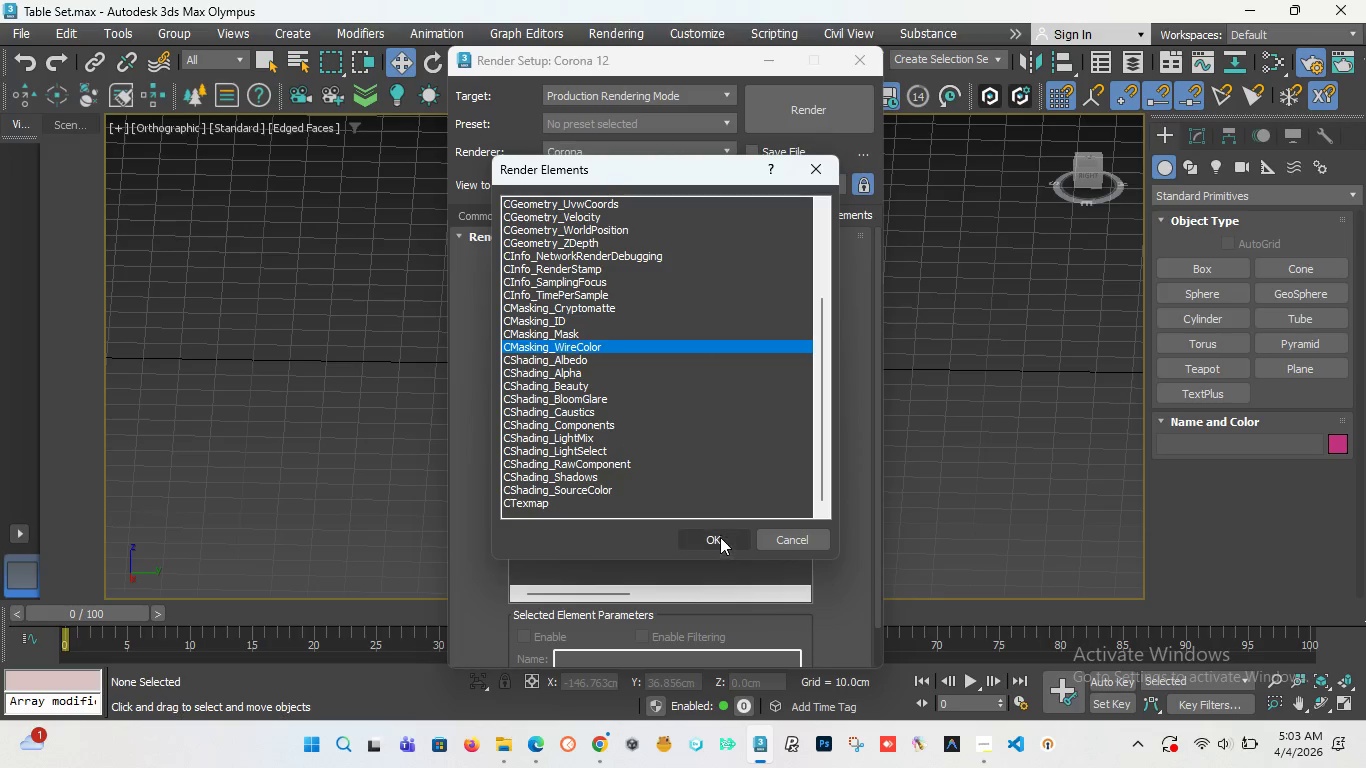 
left_click([716, 543])
 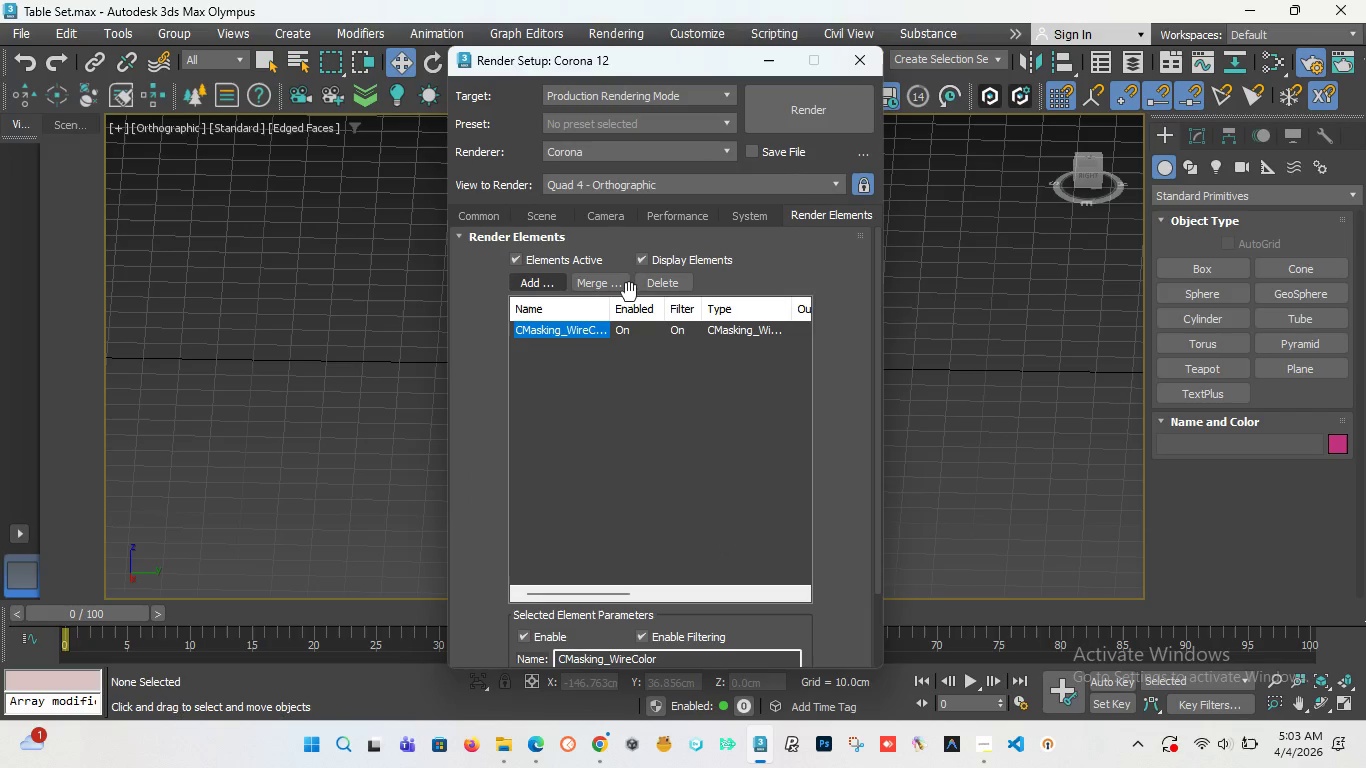 
left_click([532, 279])
 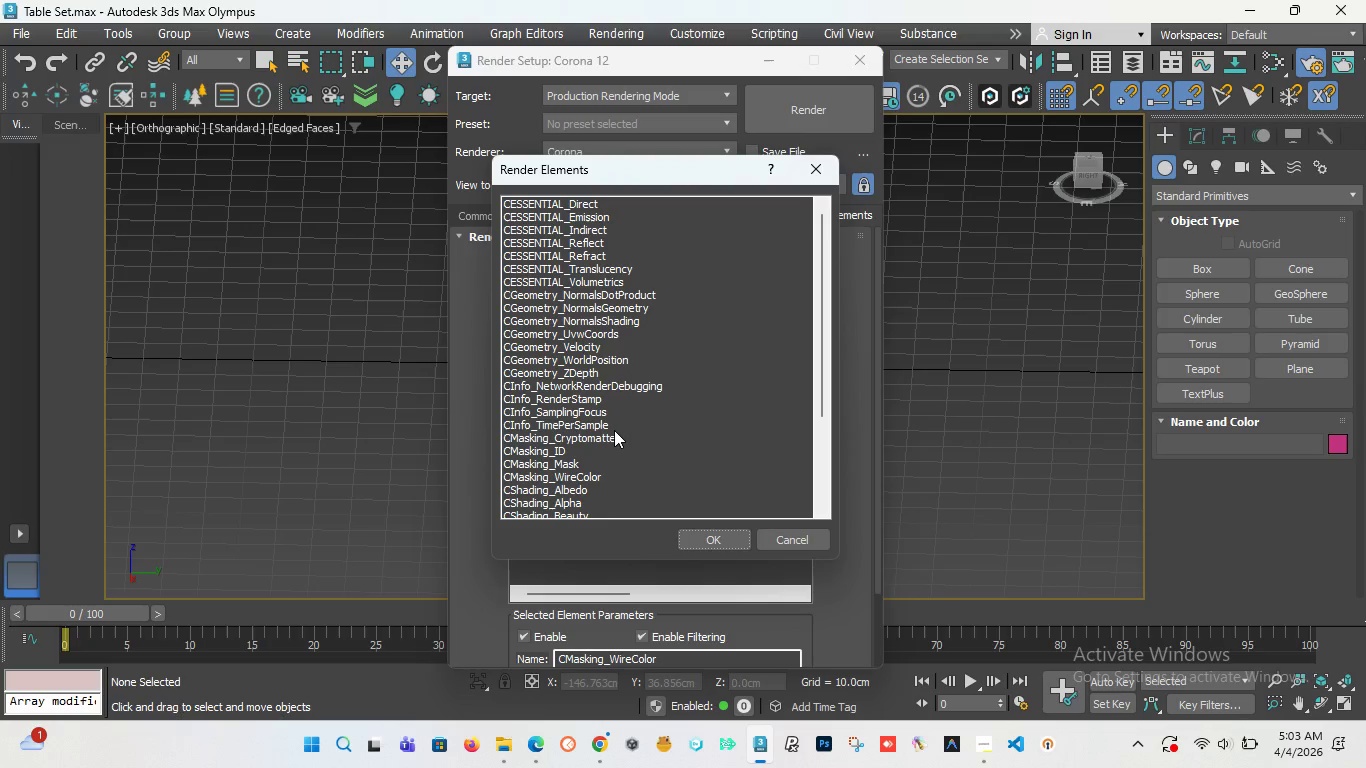 
scroll: coordinate [610, 430], scroll_direction: down, amount: 5.0
 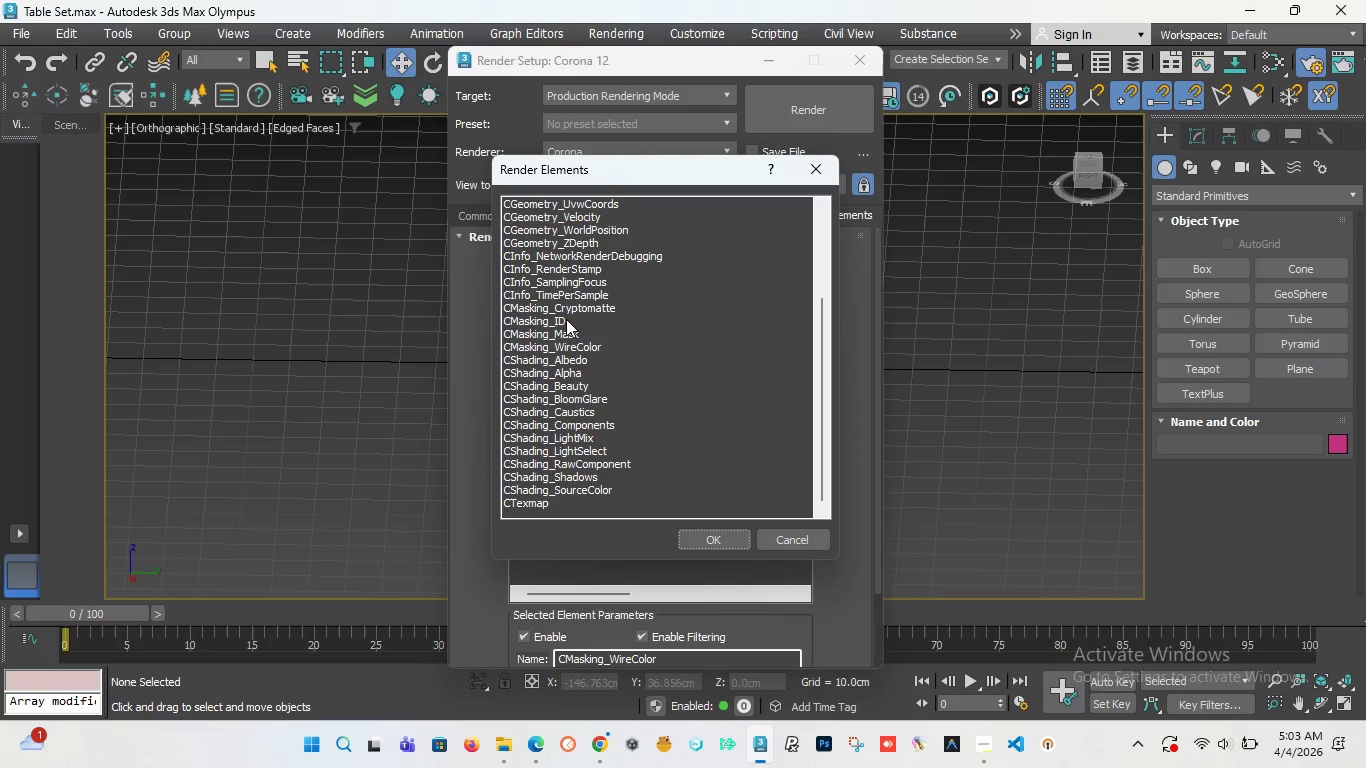 
wait(7.42)
 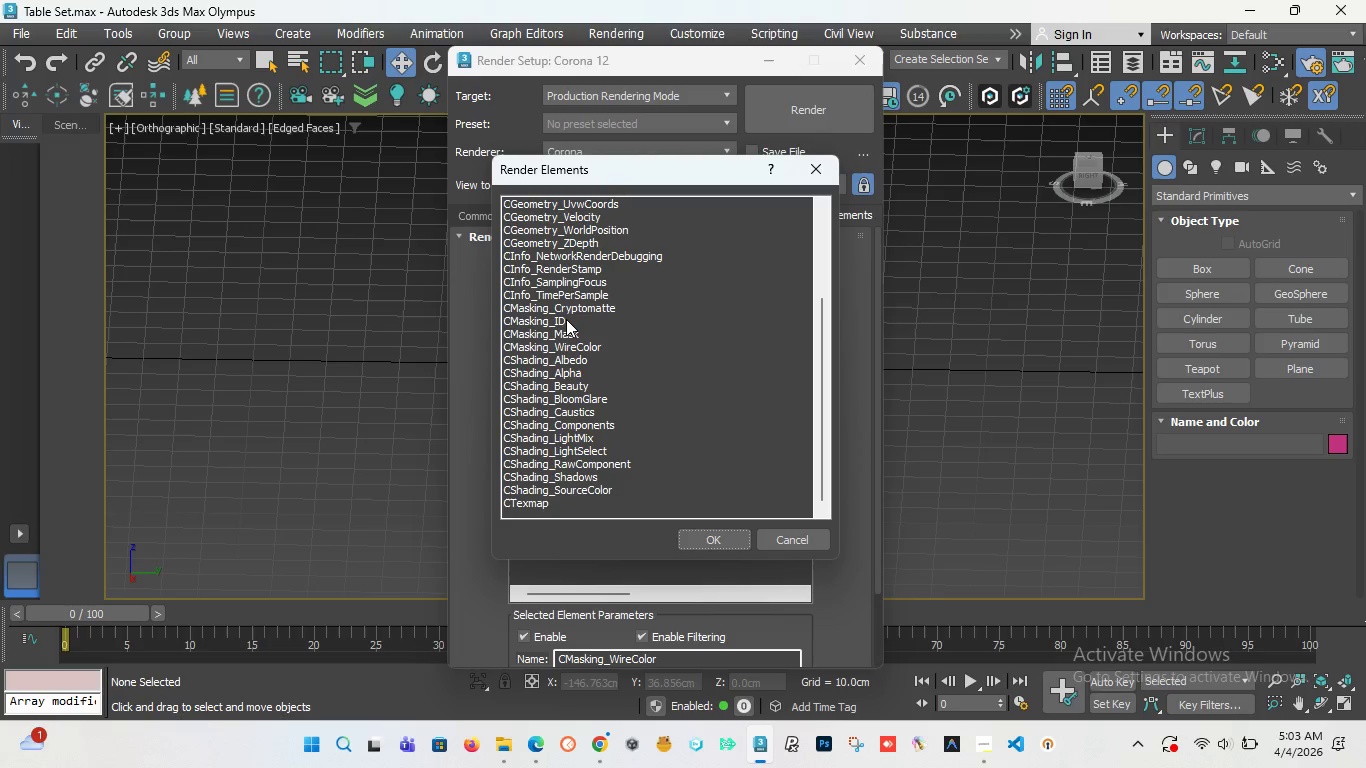 
scroll: coordinate [570, 273], scroll_direction: up, amount: 10.0
 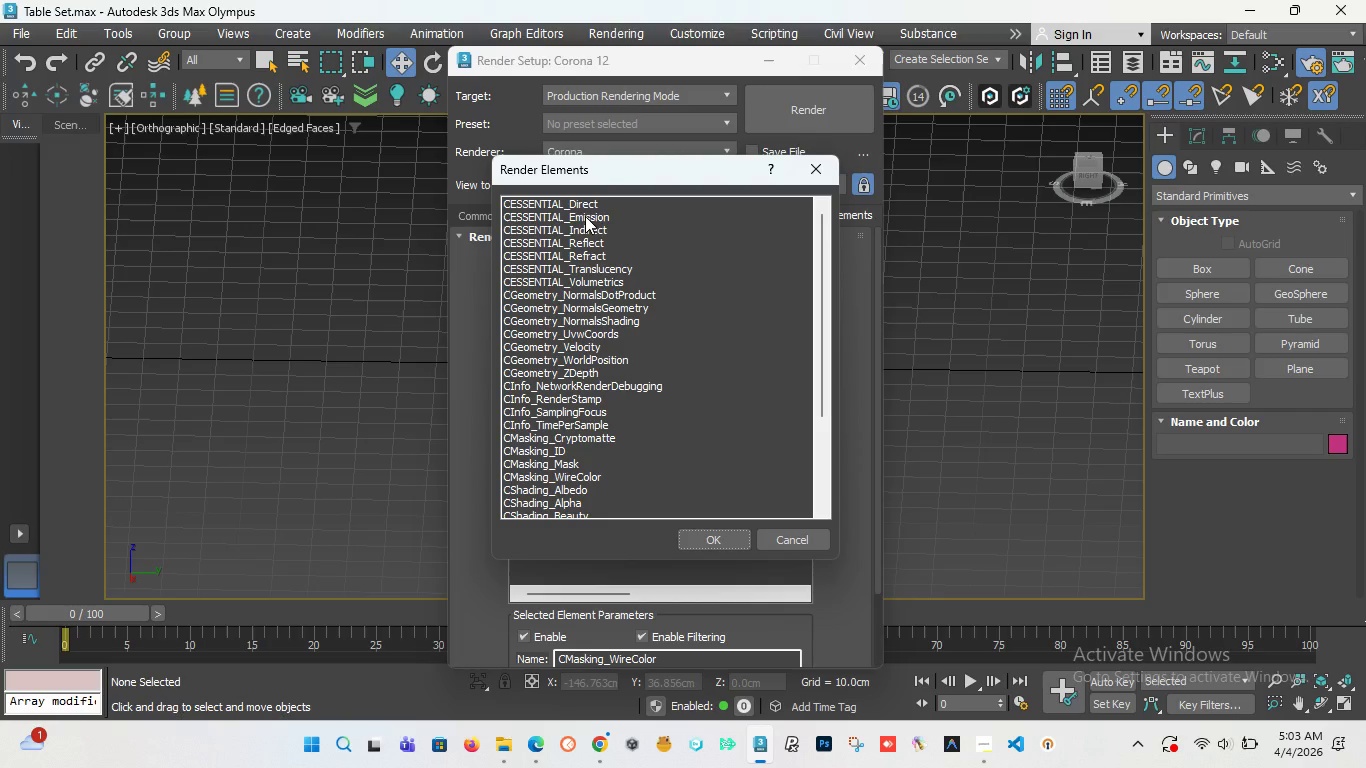 
left_click([585, 202])
 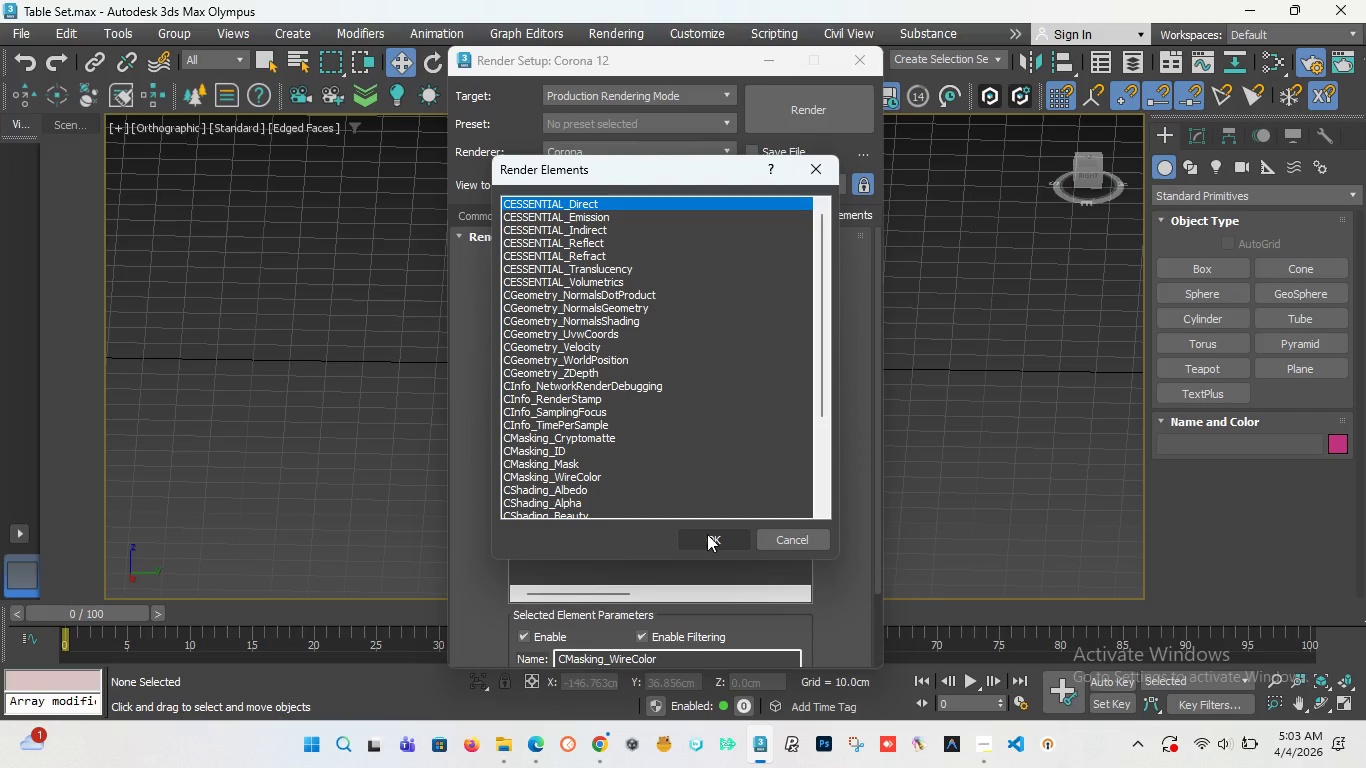 
left_click([707, 534])
 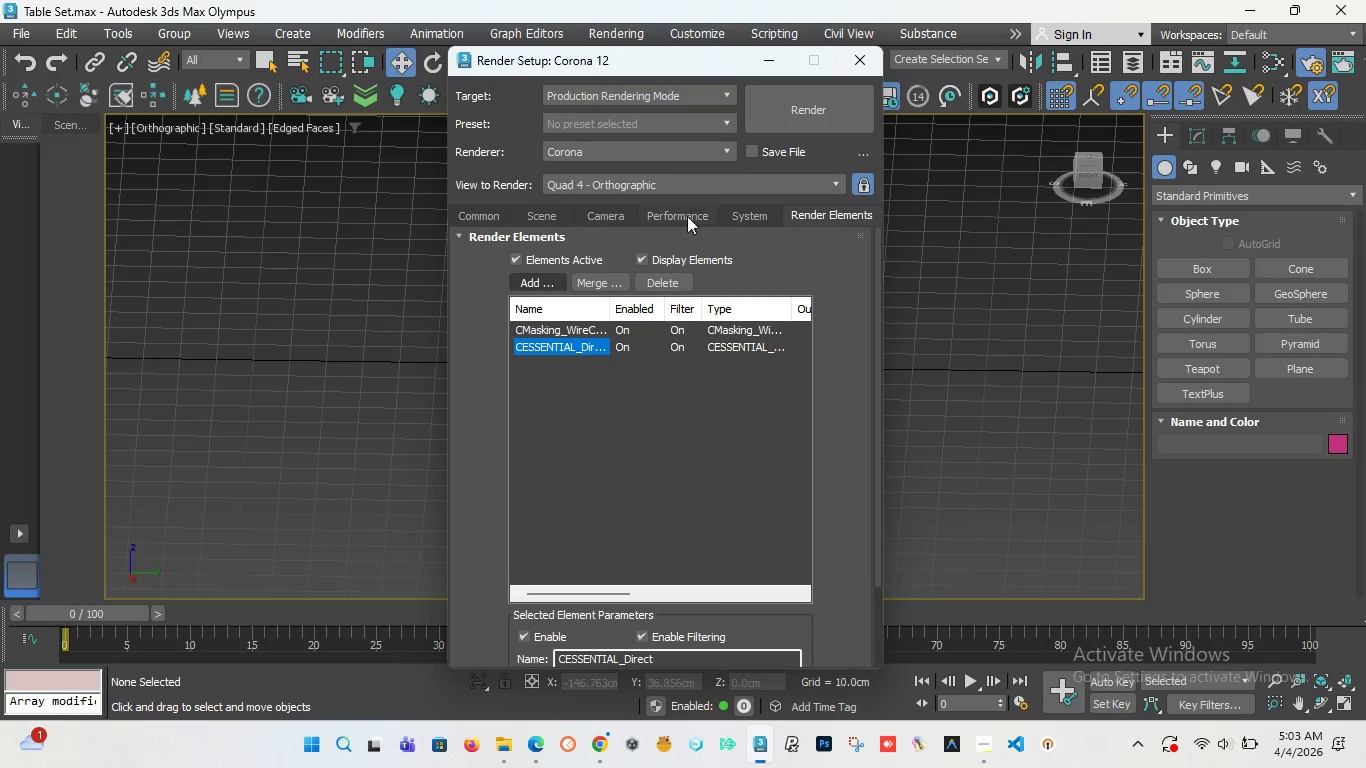 
left_click([540, 287])
 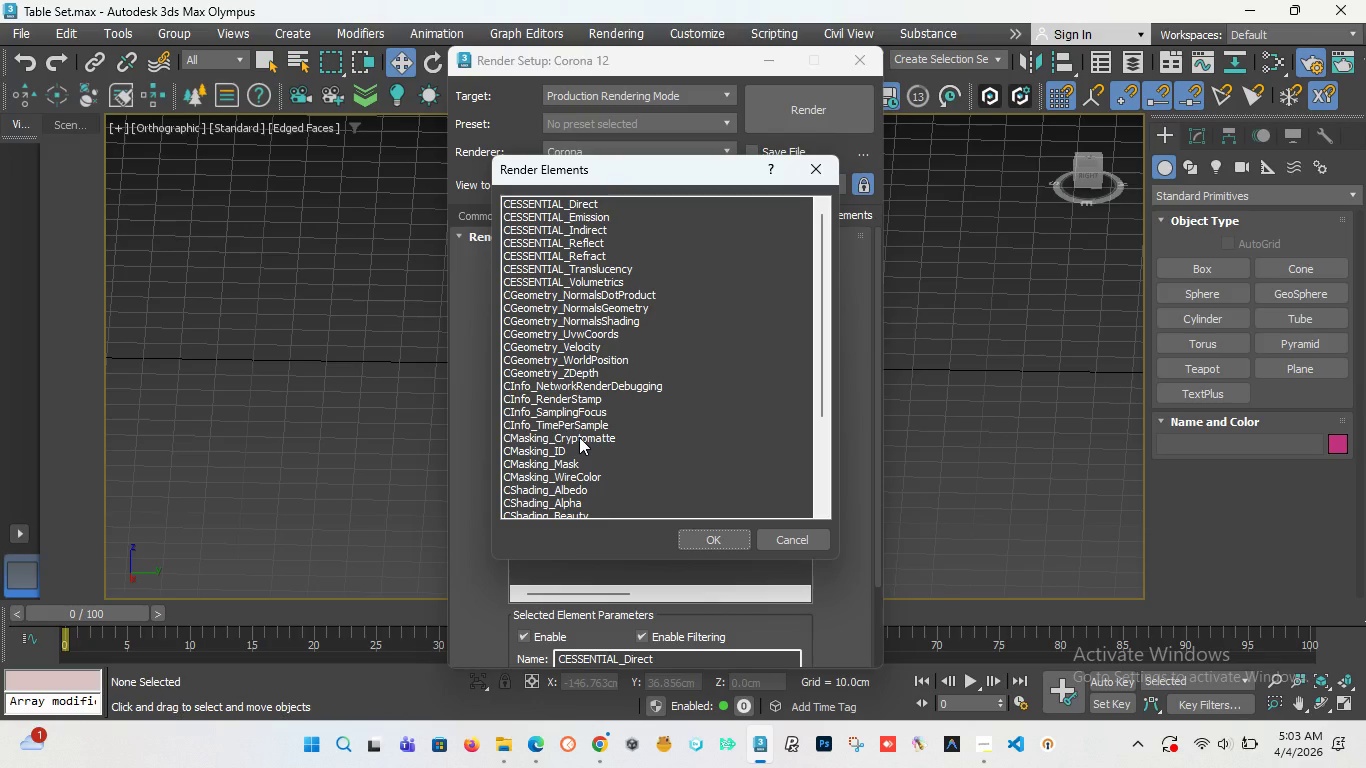 
wait(5.42)
 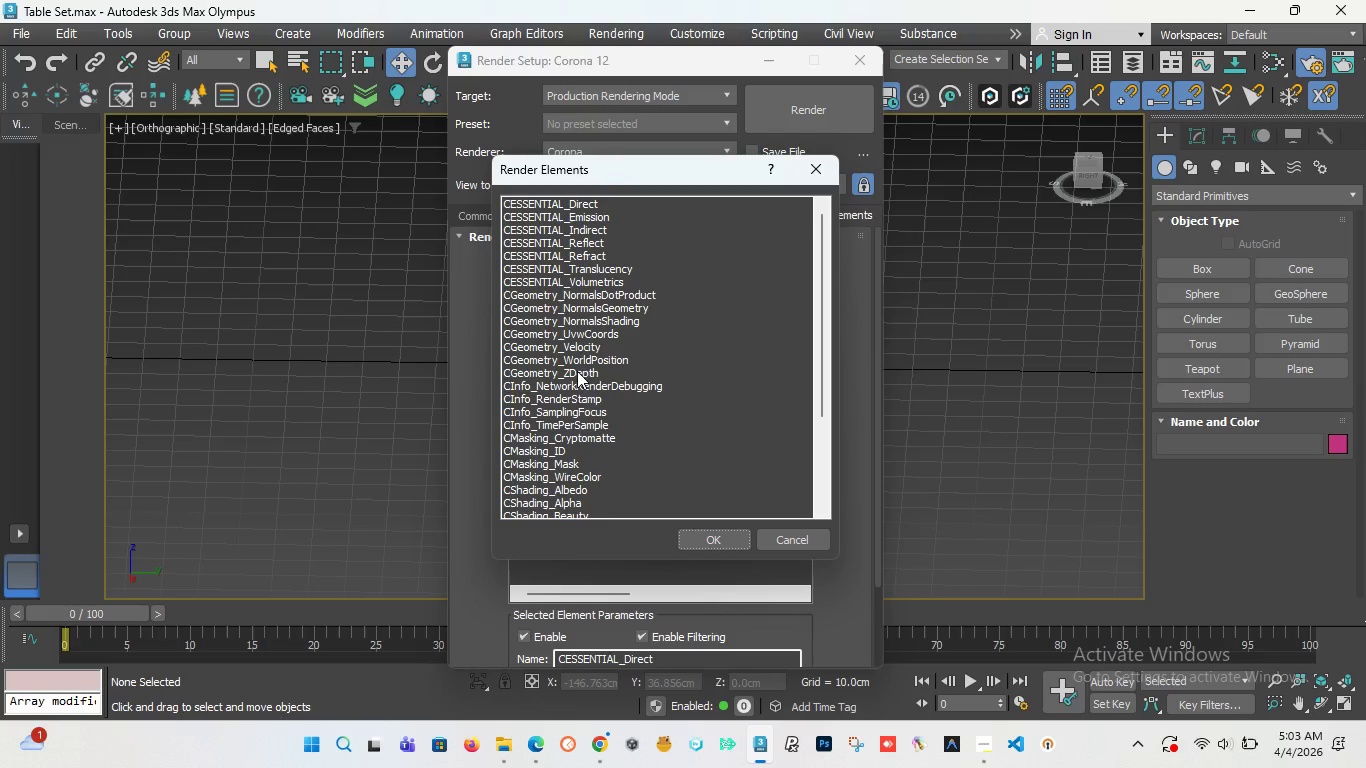 
scroll: coordinate [581, 425], scroll_direction: down, amount: 7.0
 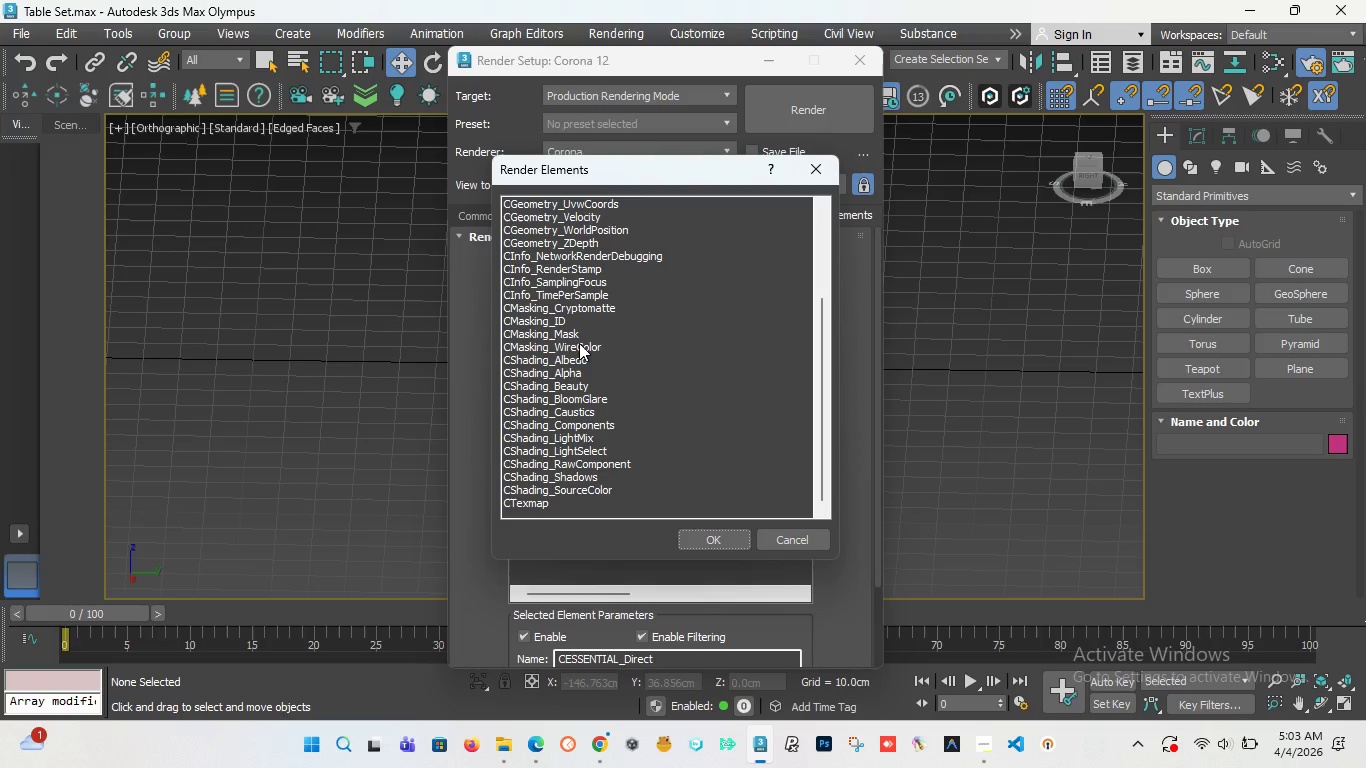 
left_click([587, 308])
 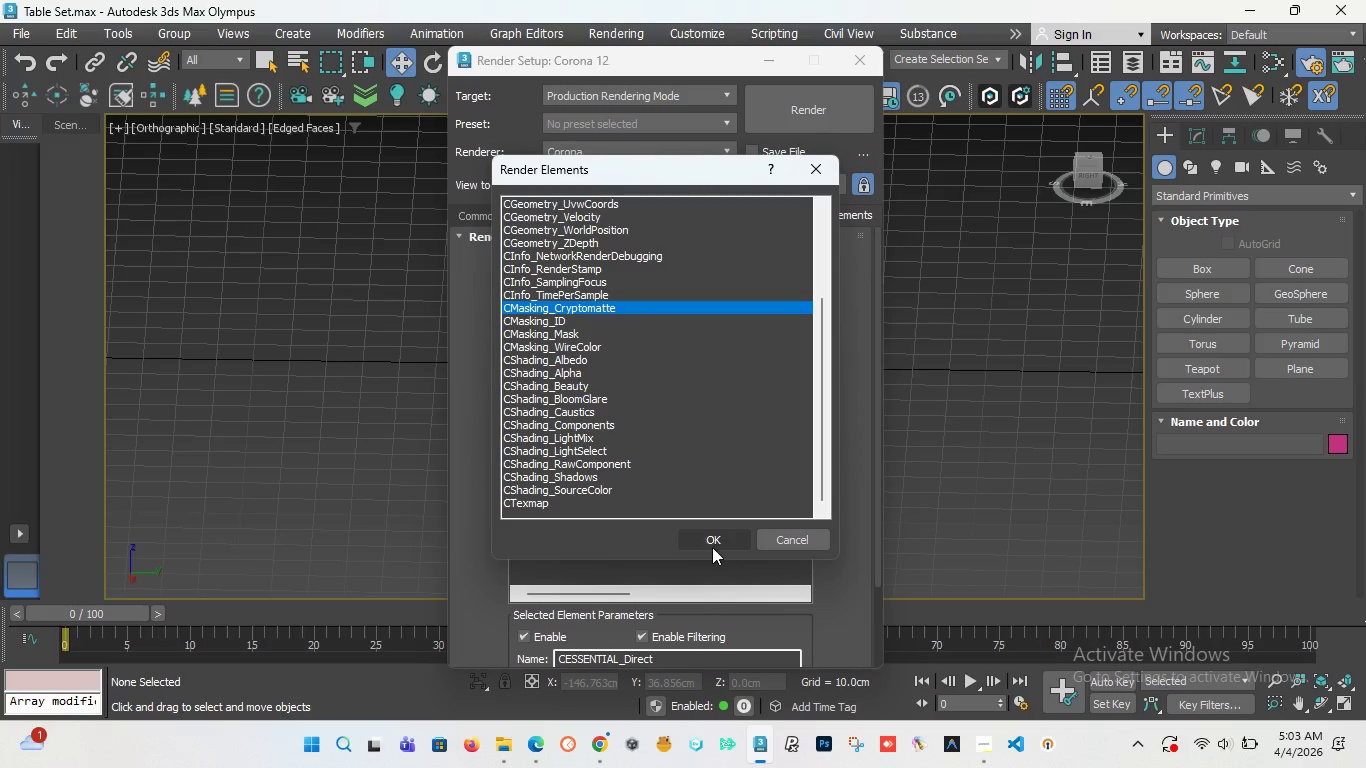 
left_click([711, 545])
 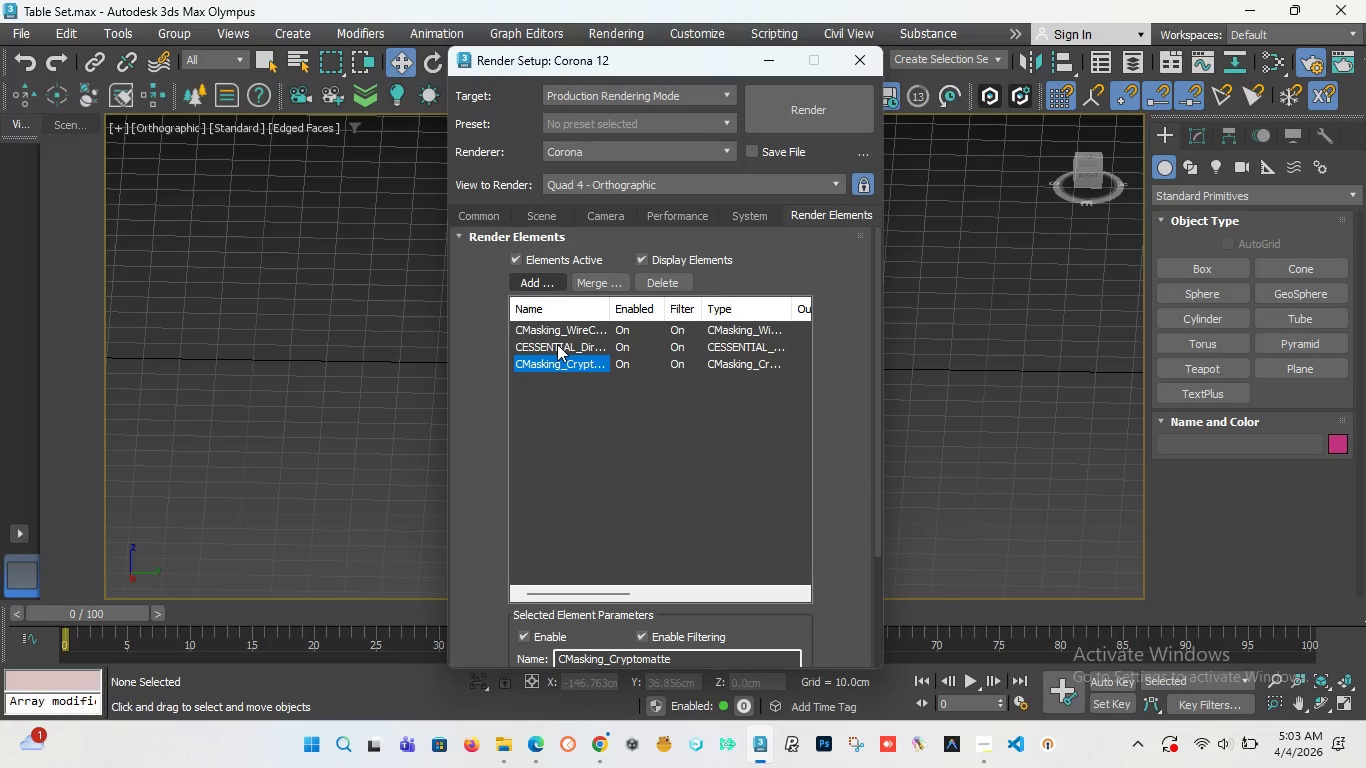 
left_click([557, 344])
 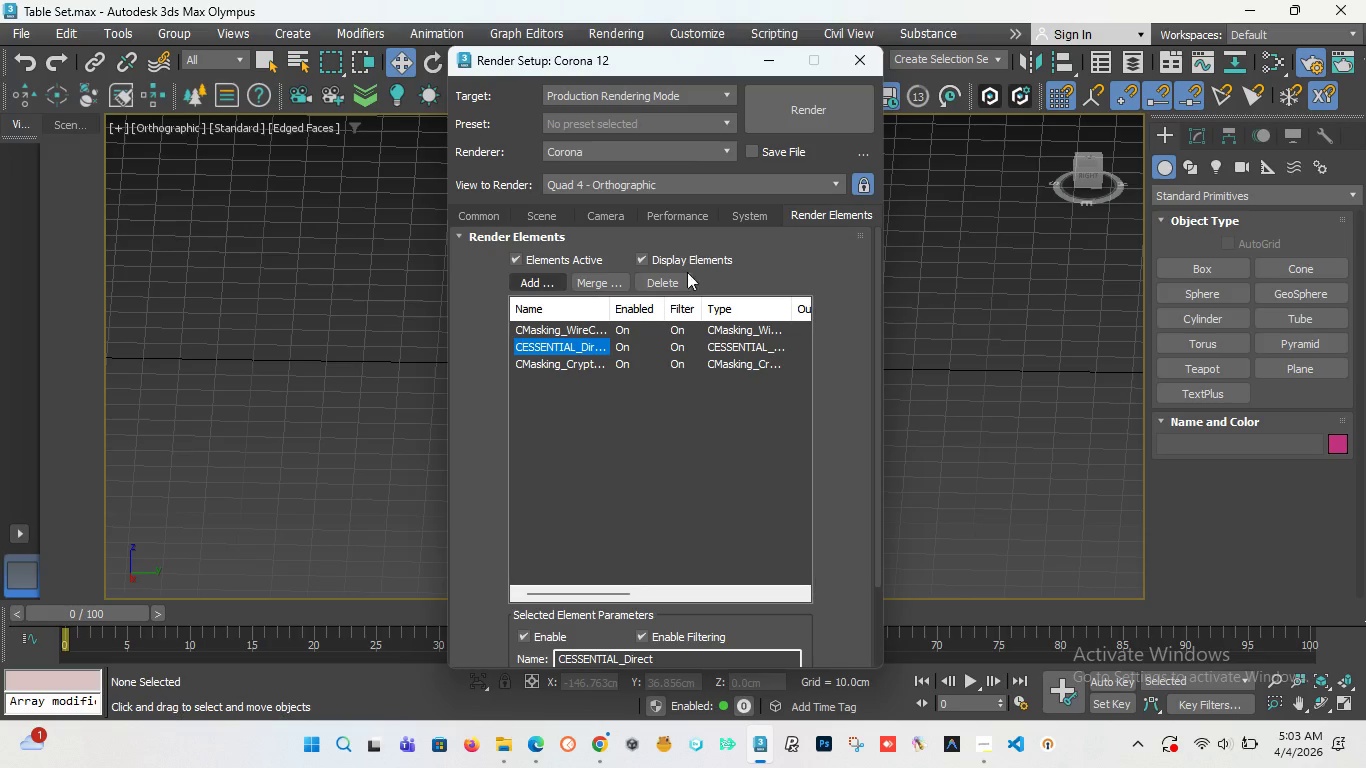 
left_click([666, 283])
 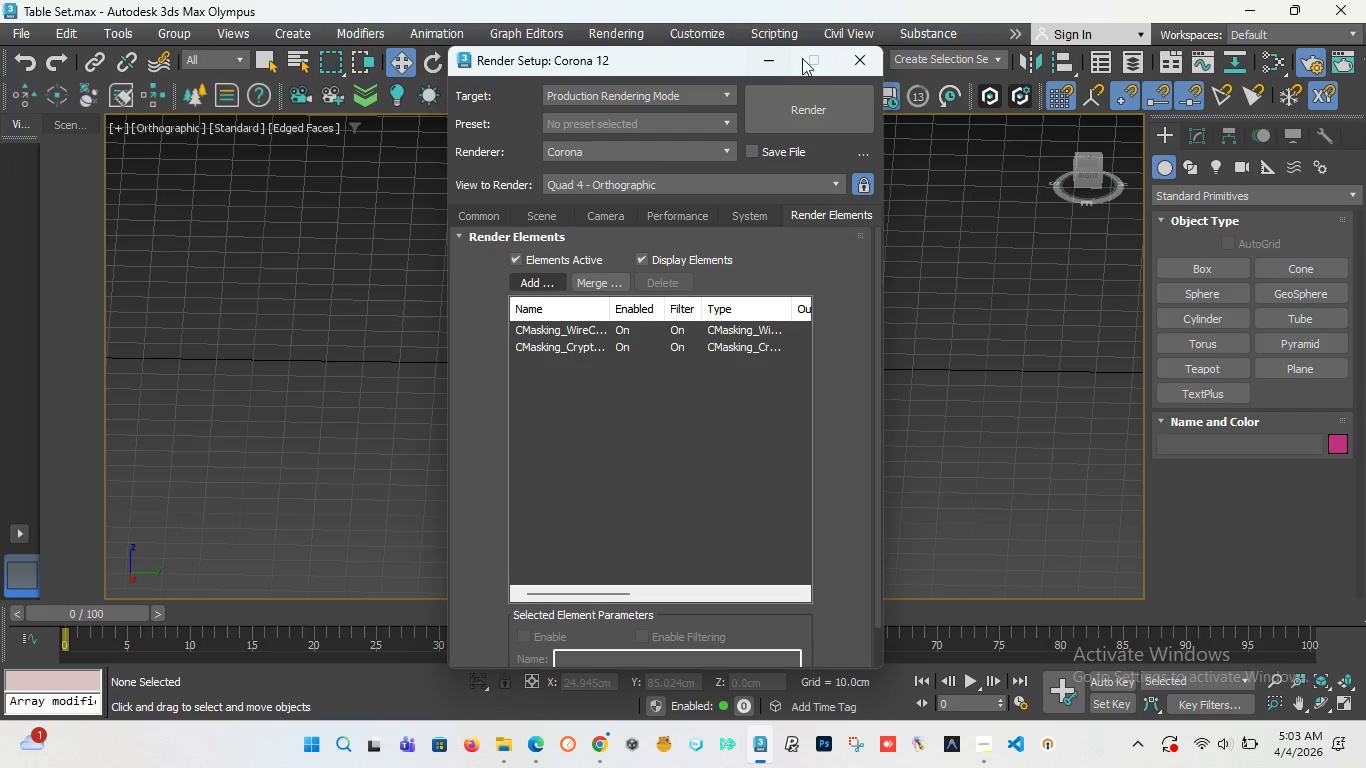 
left_click([858, 53])
 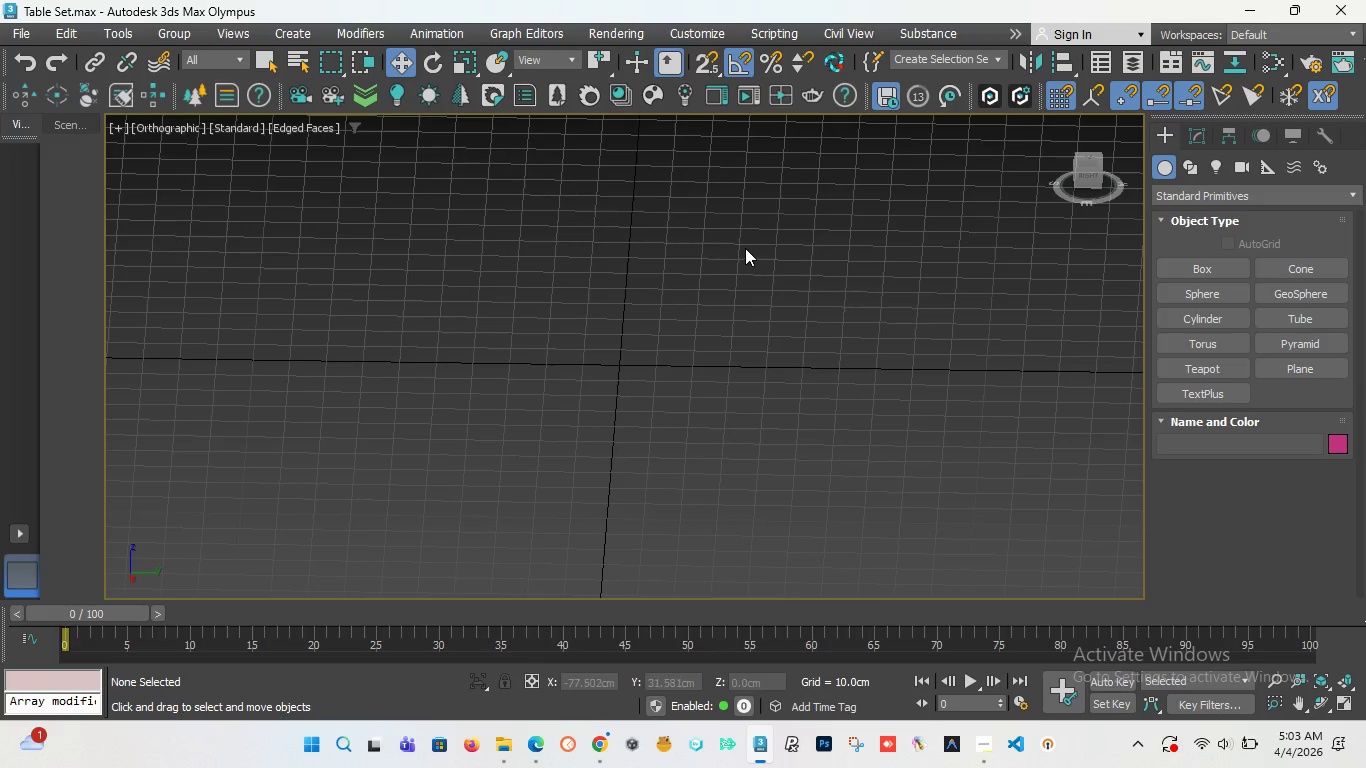 
type(FF)
 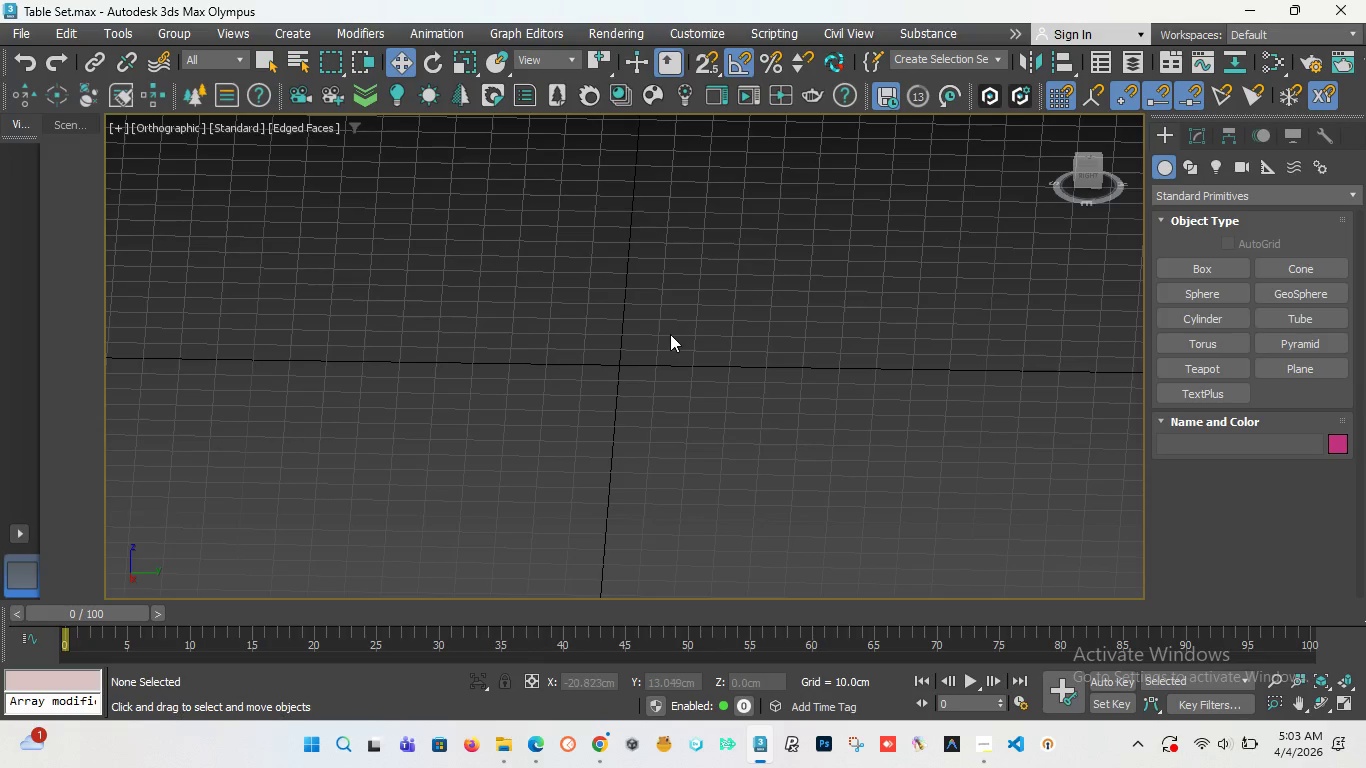 
scroll: coordinate [701, 317], scroll_direction: down, amount: 2.0
 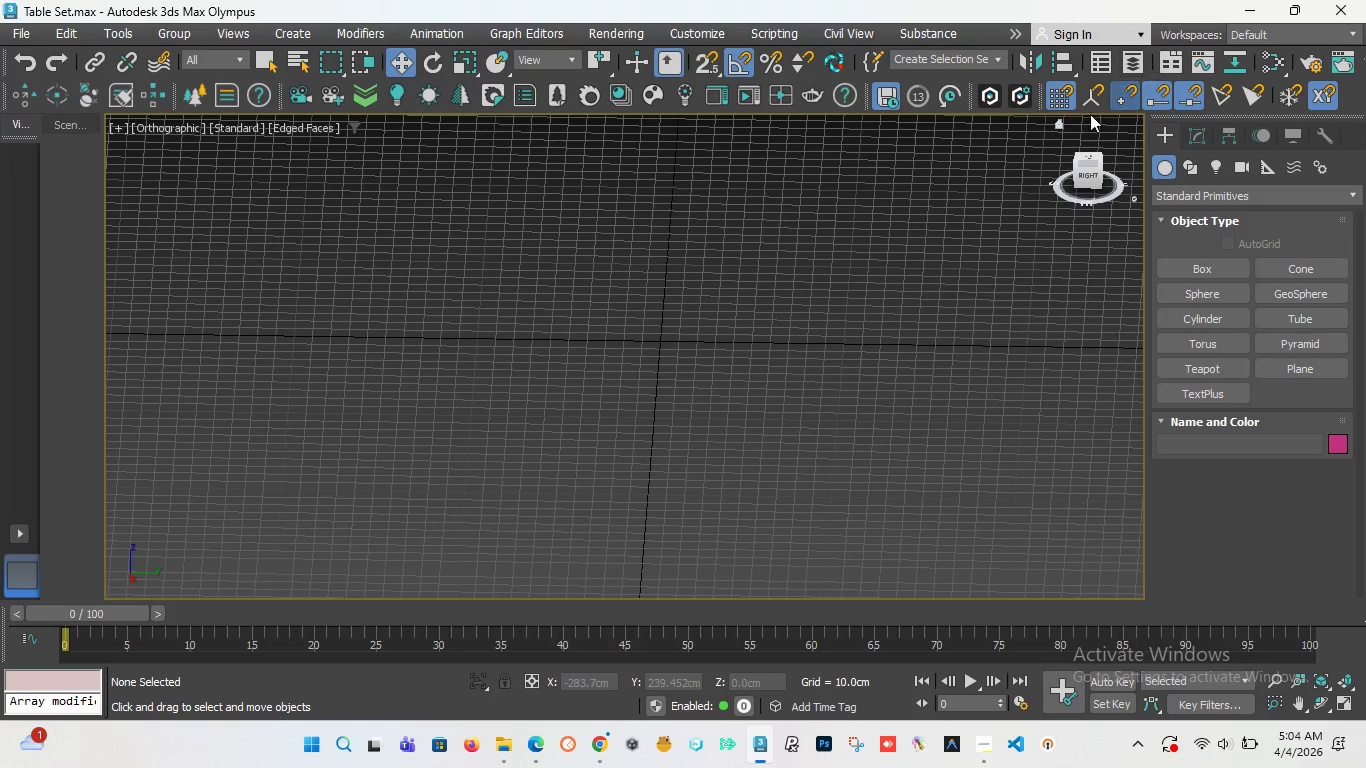 
left_click_drag(start_coordinate=[1087, 178], to_coordinate=[792, 185])
 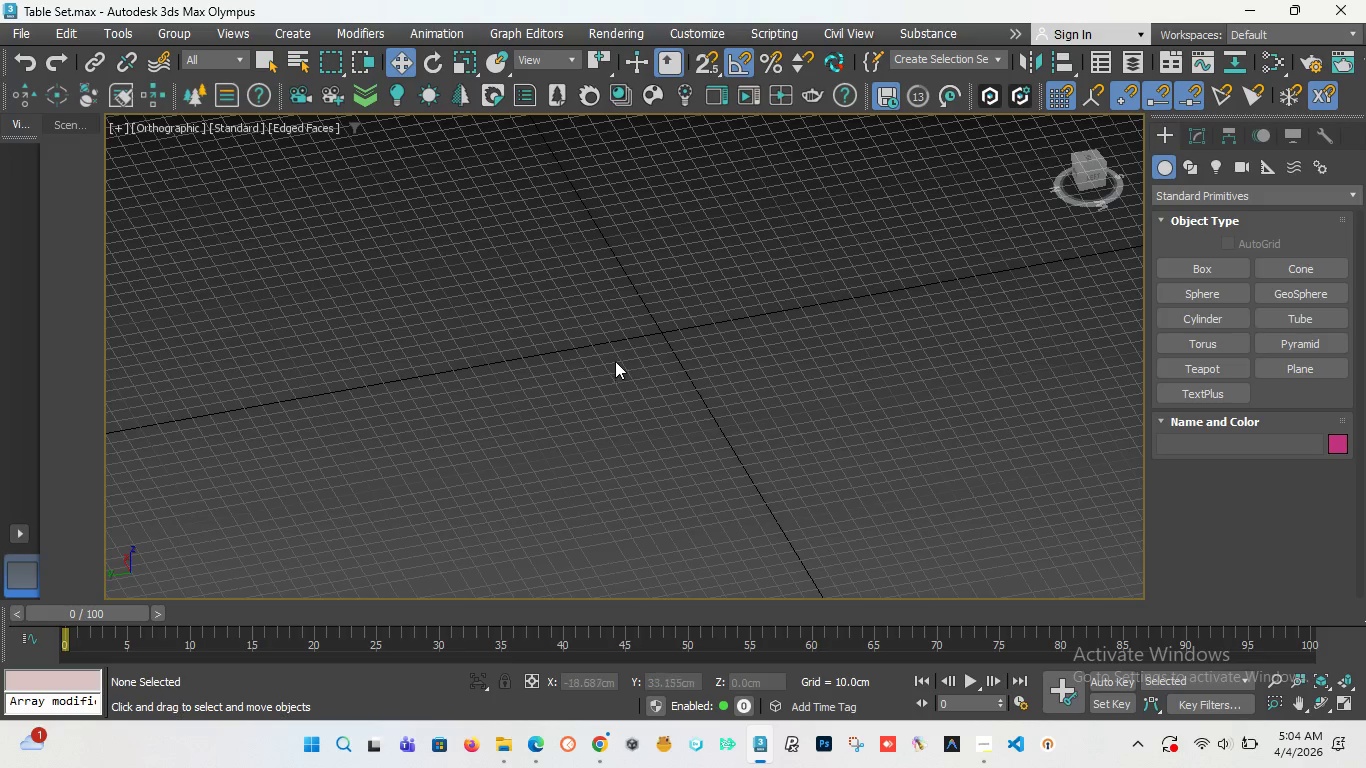 
key(F)
 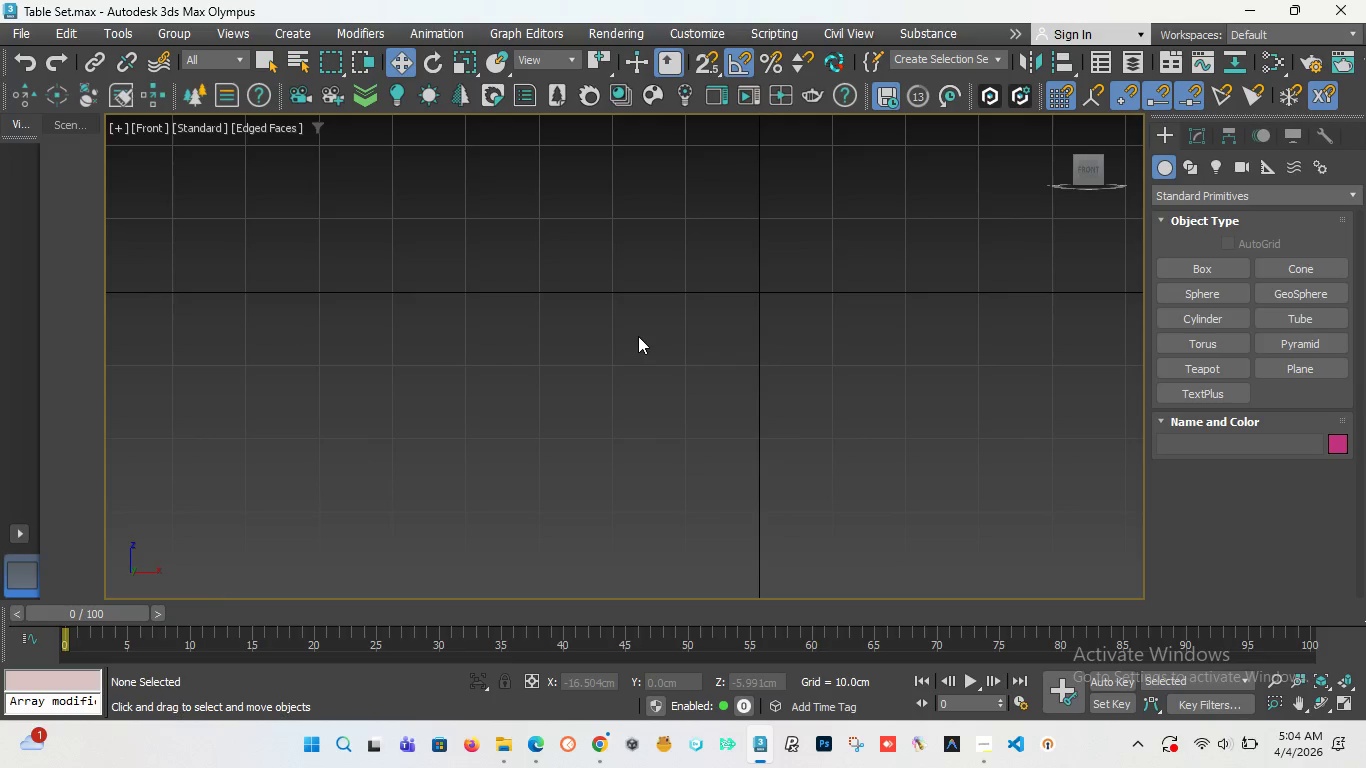 
scroll: coordinate [638, 336], scroll_direction: down, amount: 5.0
 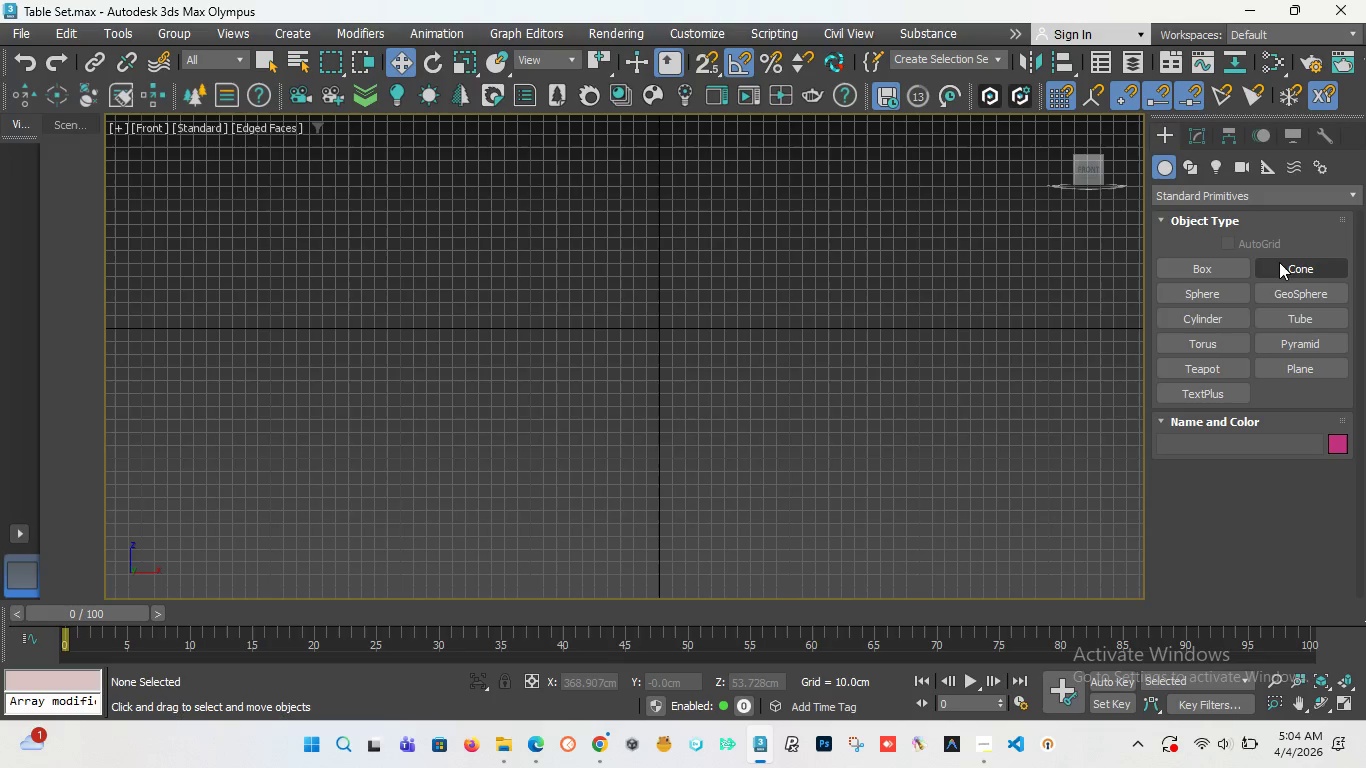 
left_click([1213, 270])
 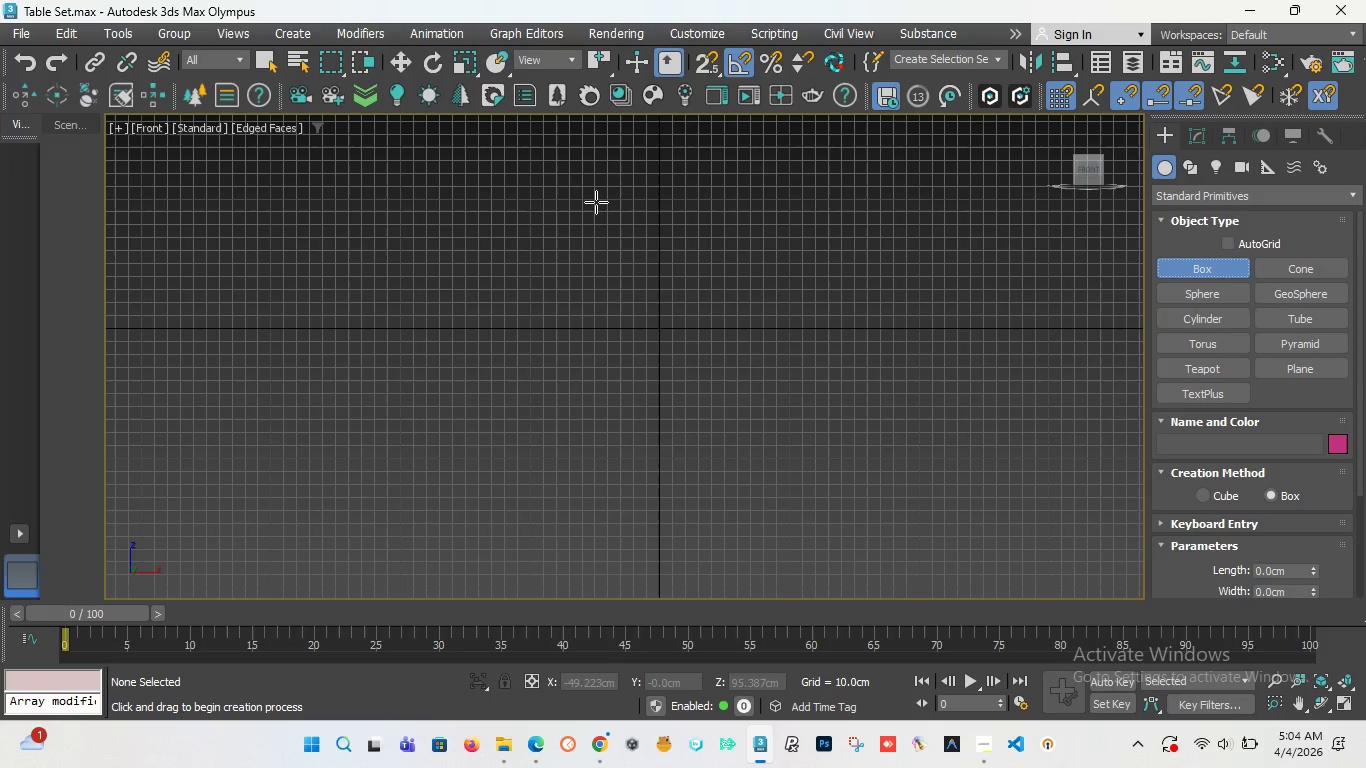 
left_click_drag(start_coordinate=[596, 201], to_coordinate=[697, 328])
 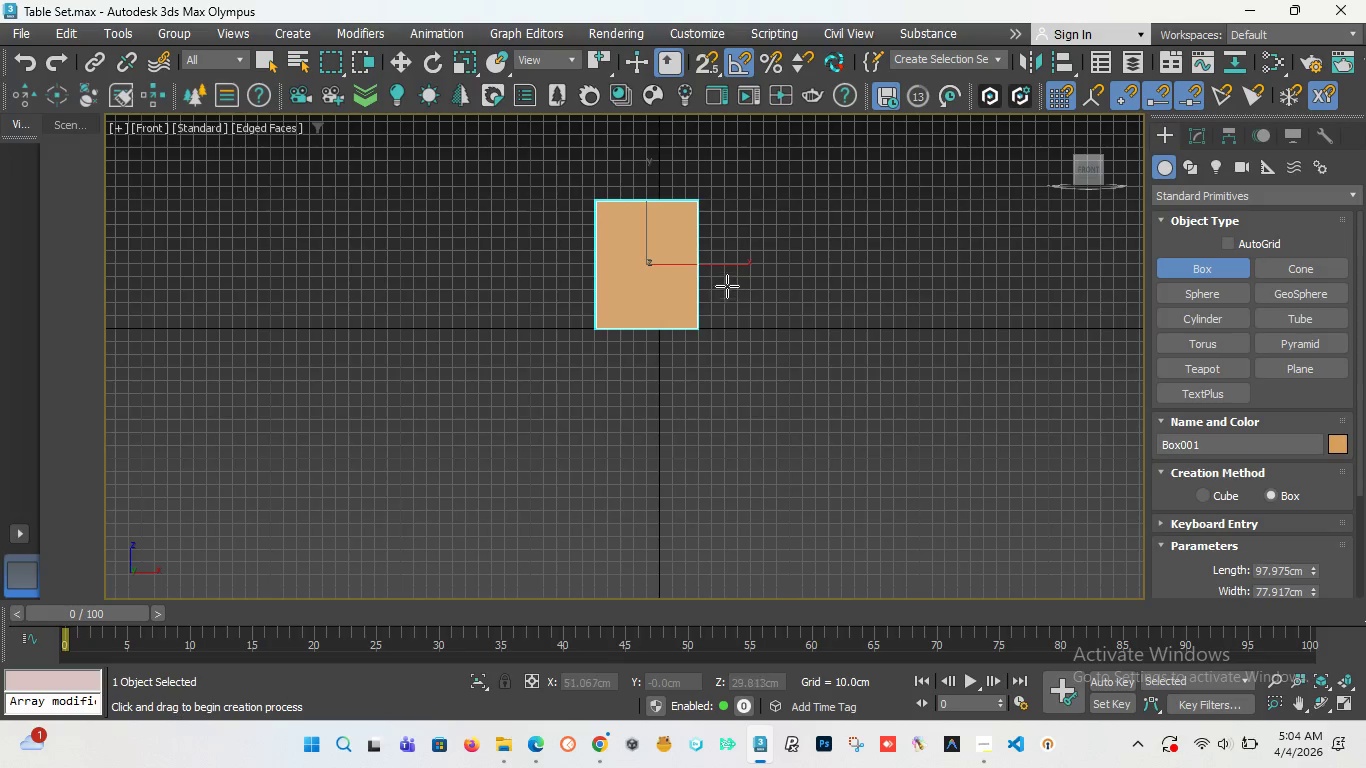 
left_click([731, 276])
 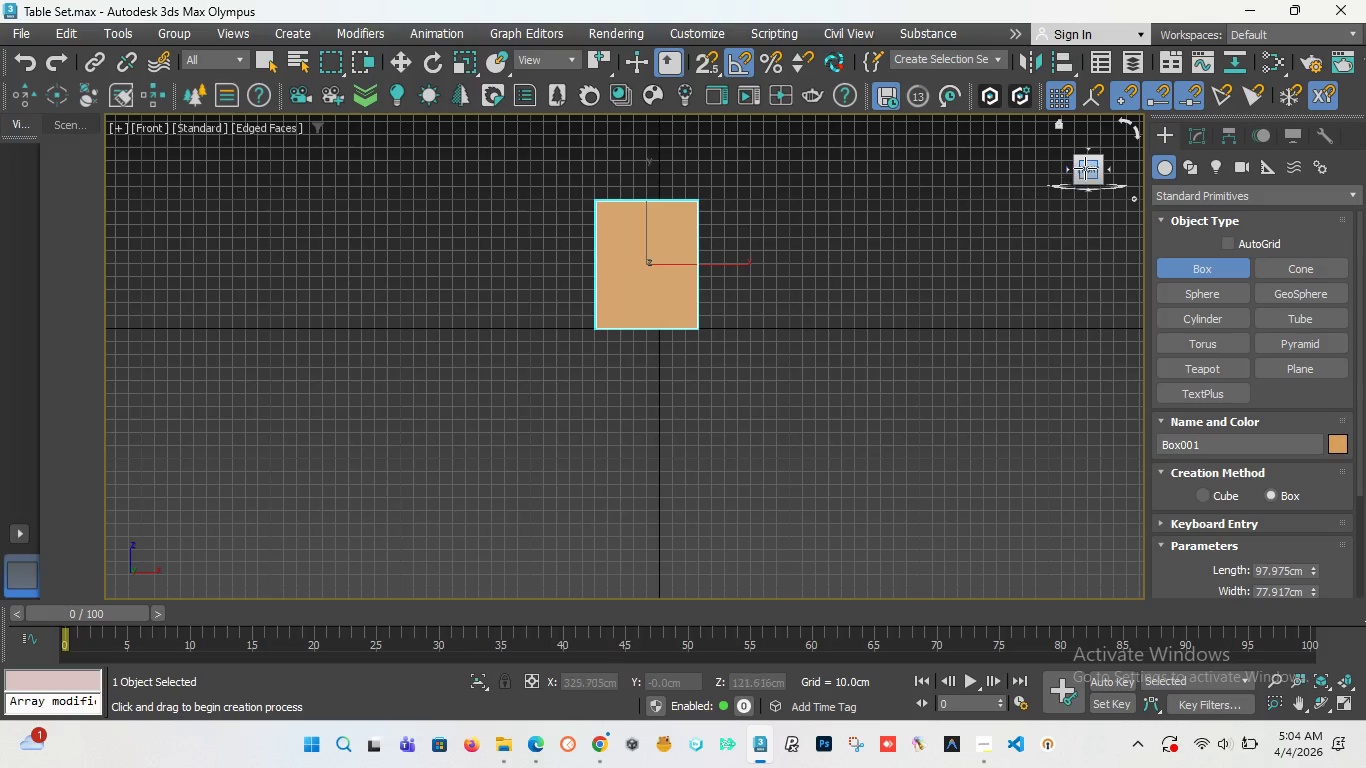 
left_click_drag(start_coordinate=[1089, 166], to_coordinate=[1129, 208])
 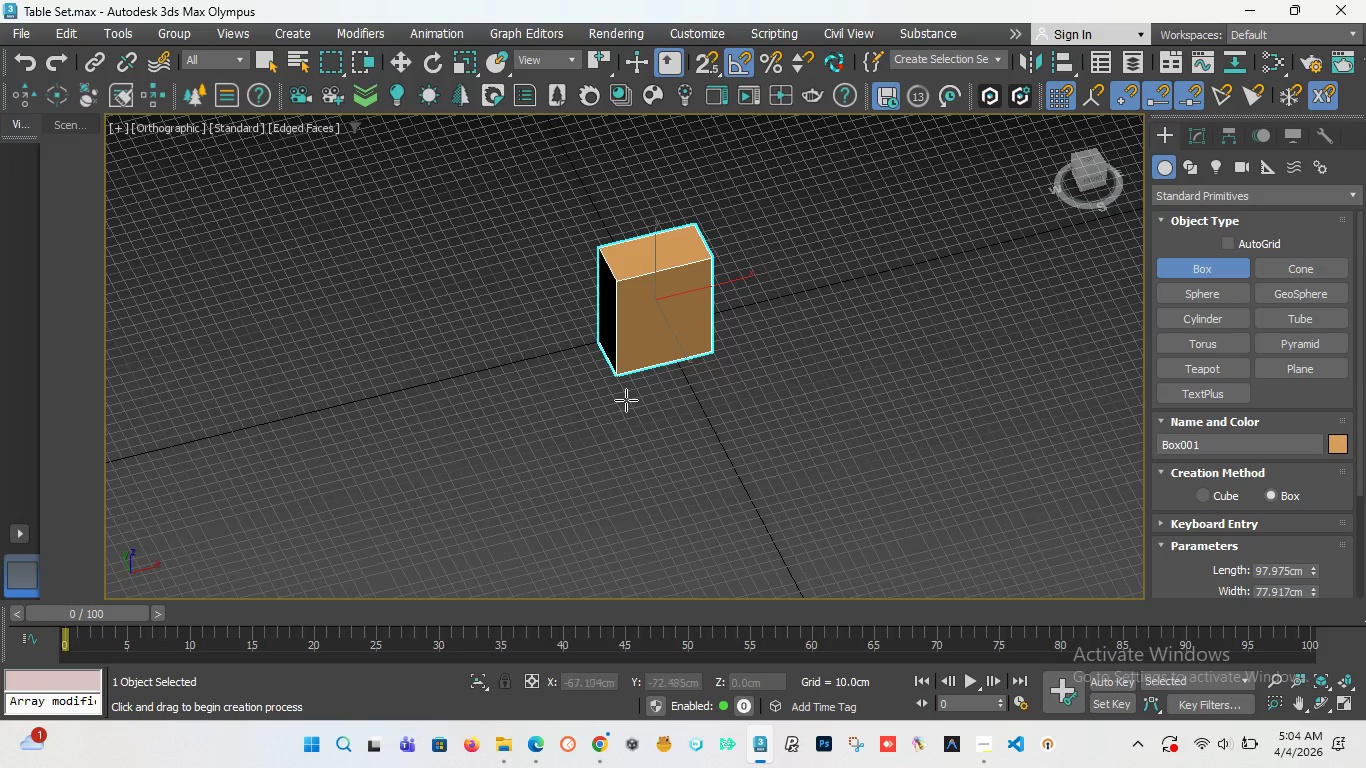 
scroll: coordinate [649, 373], scroll_direction: up, amount: 2.0
 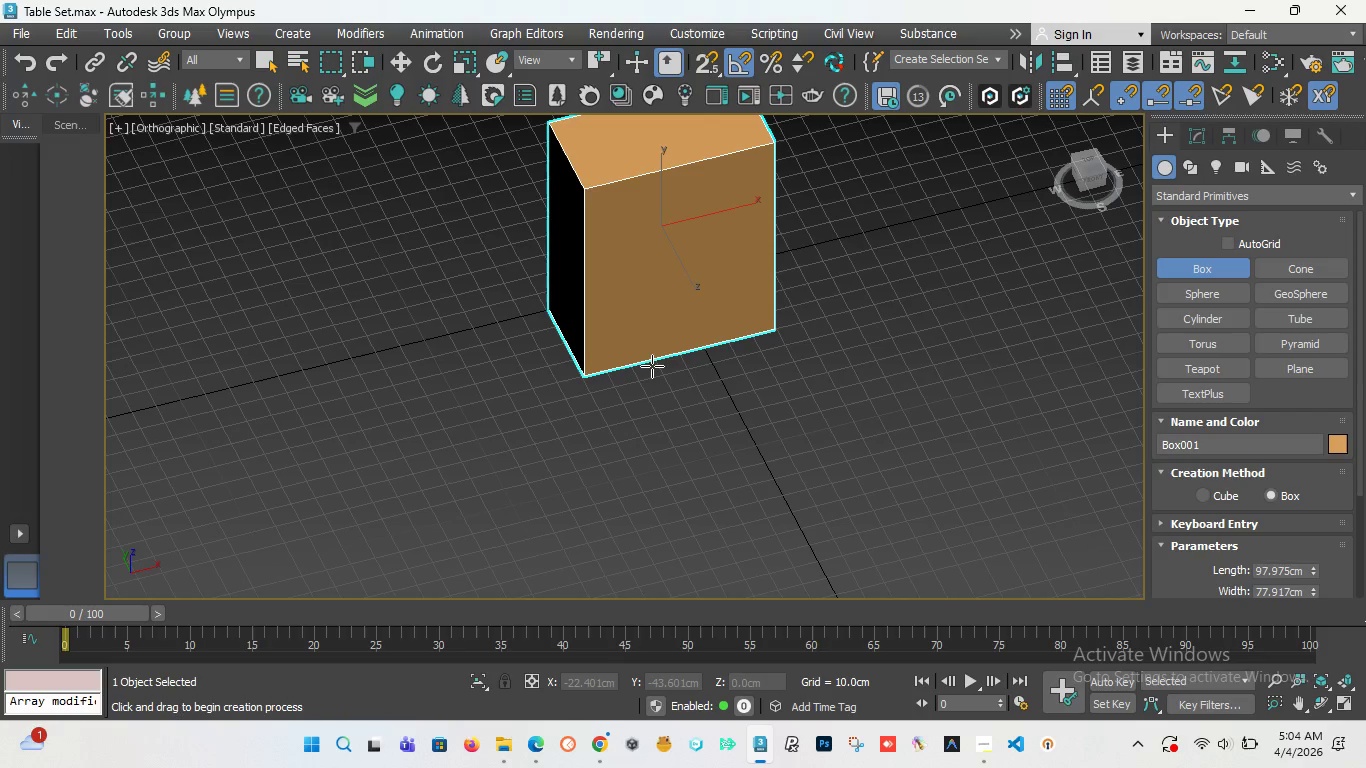 
key(F)
 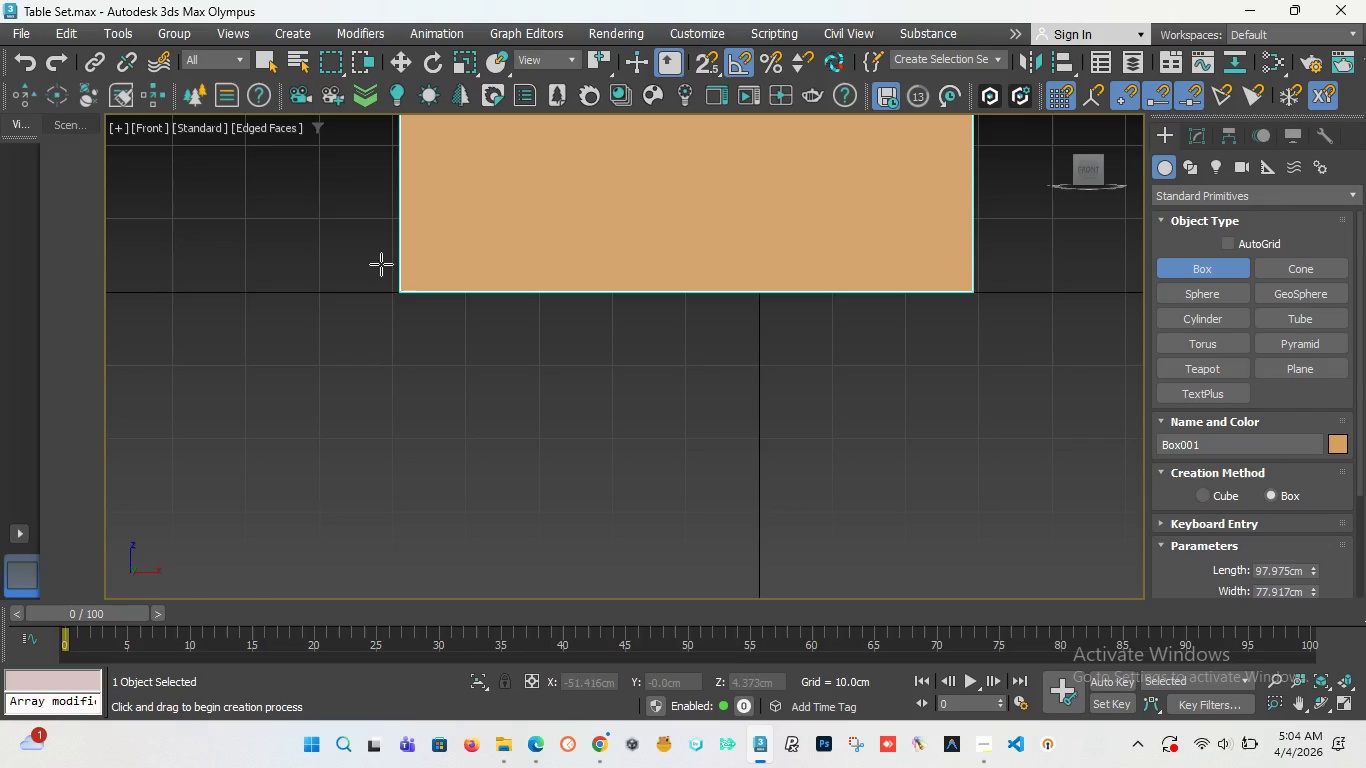 
scroll: coordinate [517, 227], scroll_direction: down, amount: 10.0
 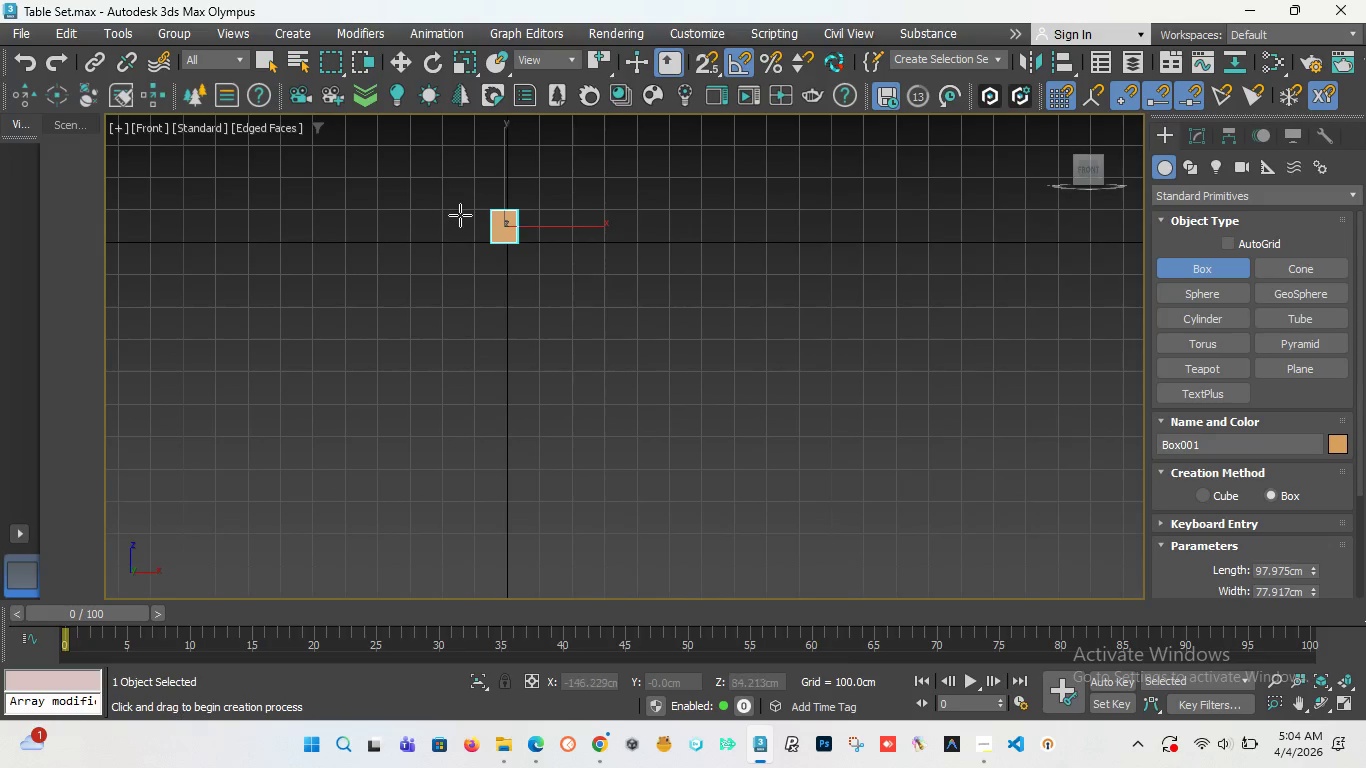 
scroll: coordinate [465, 216], scroll_direction: up, amount: 2.0
 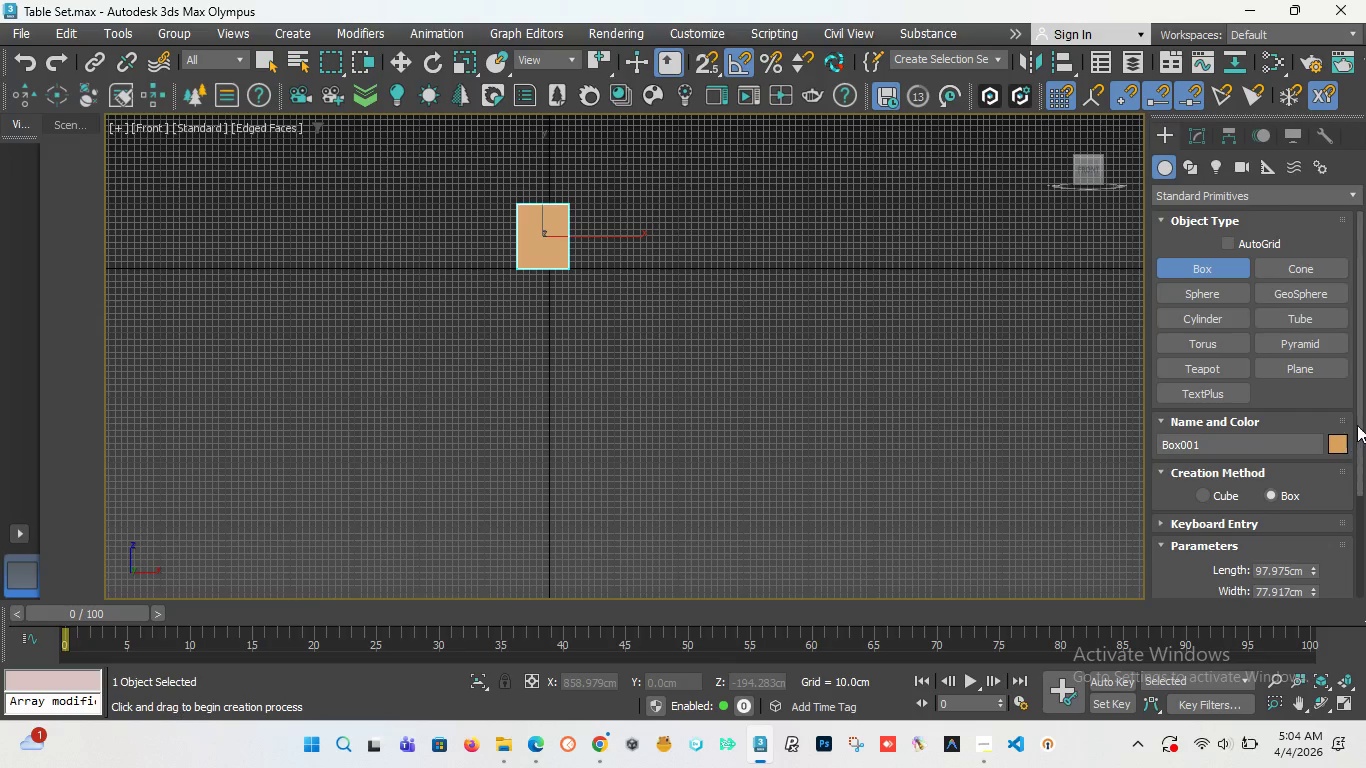 
left_click_drag(start_coordinate=[1358, 422], to_coordinate=[1354, 466])
 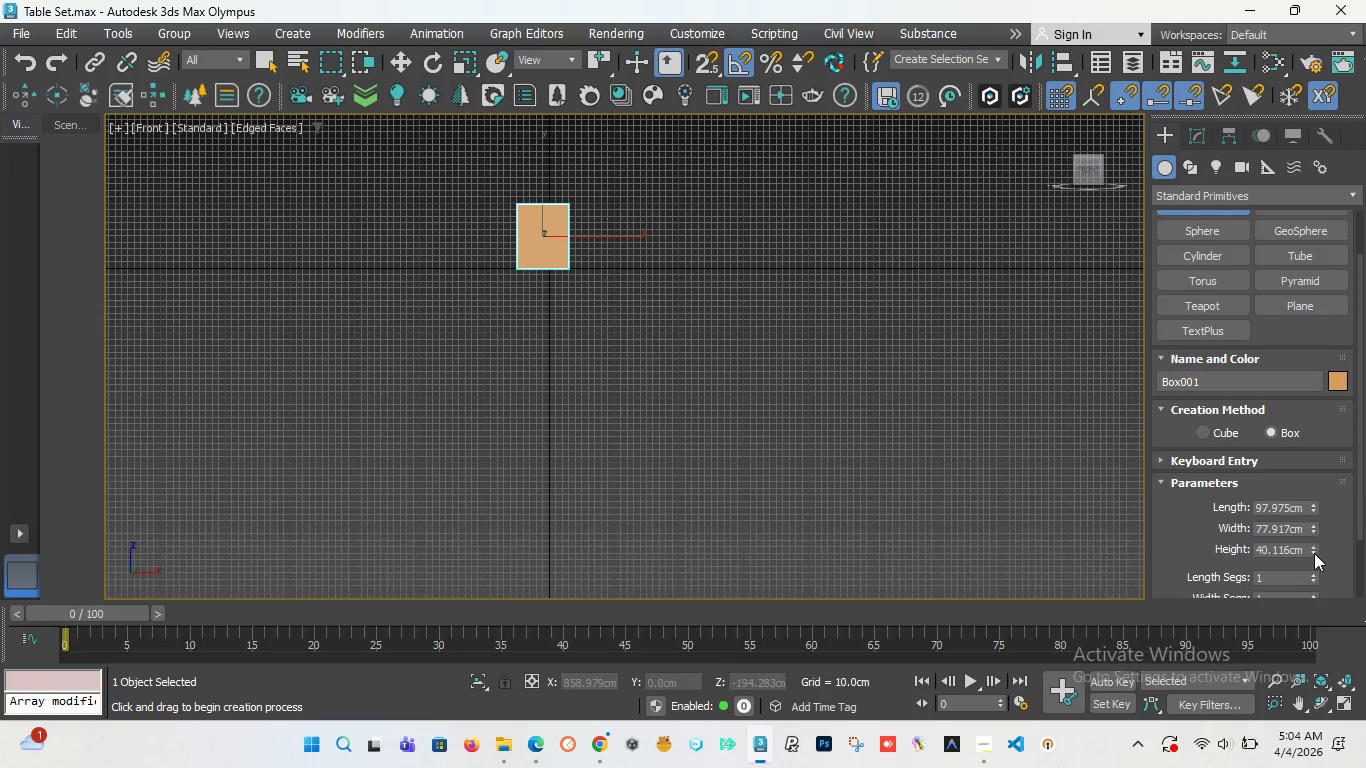 
left_click_drag(start_coordinate=[1314, 556], to_coordinate=[1324, 560])
 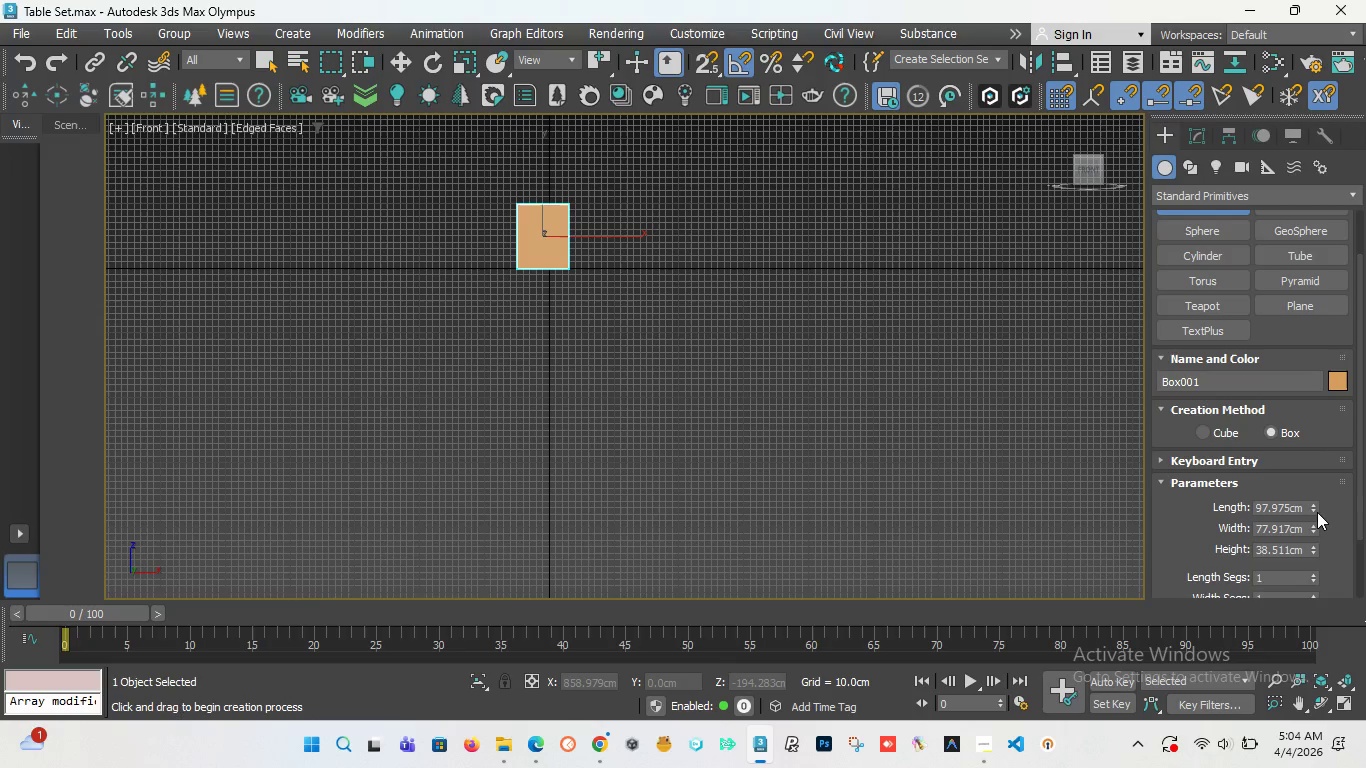 
left_click_drag(start_coordinate=[1317, 512], to_coordinate=[1318, 518])
 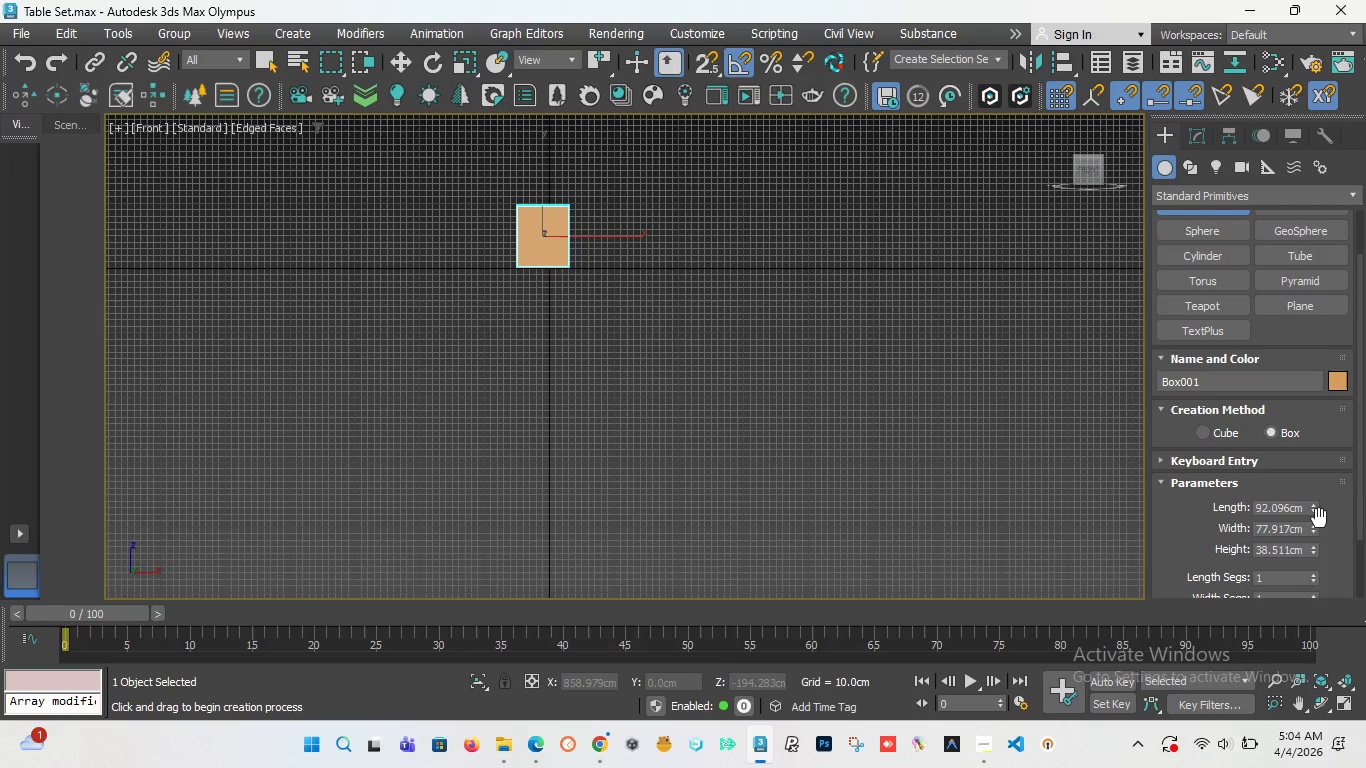 
key(Control+Z)
 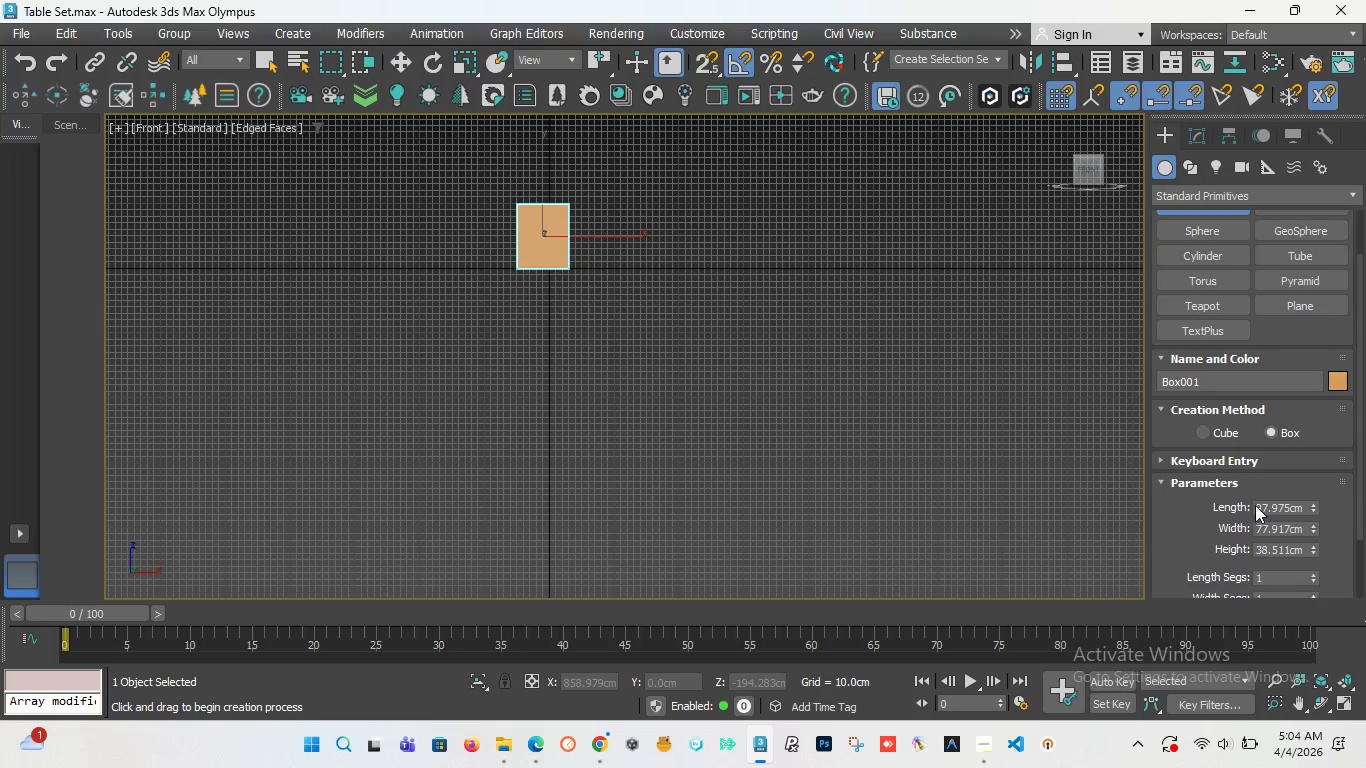 
key(Delete)
 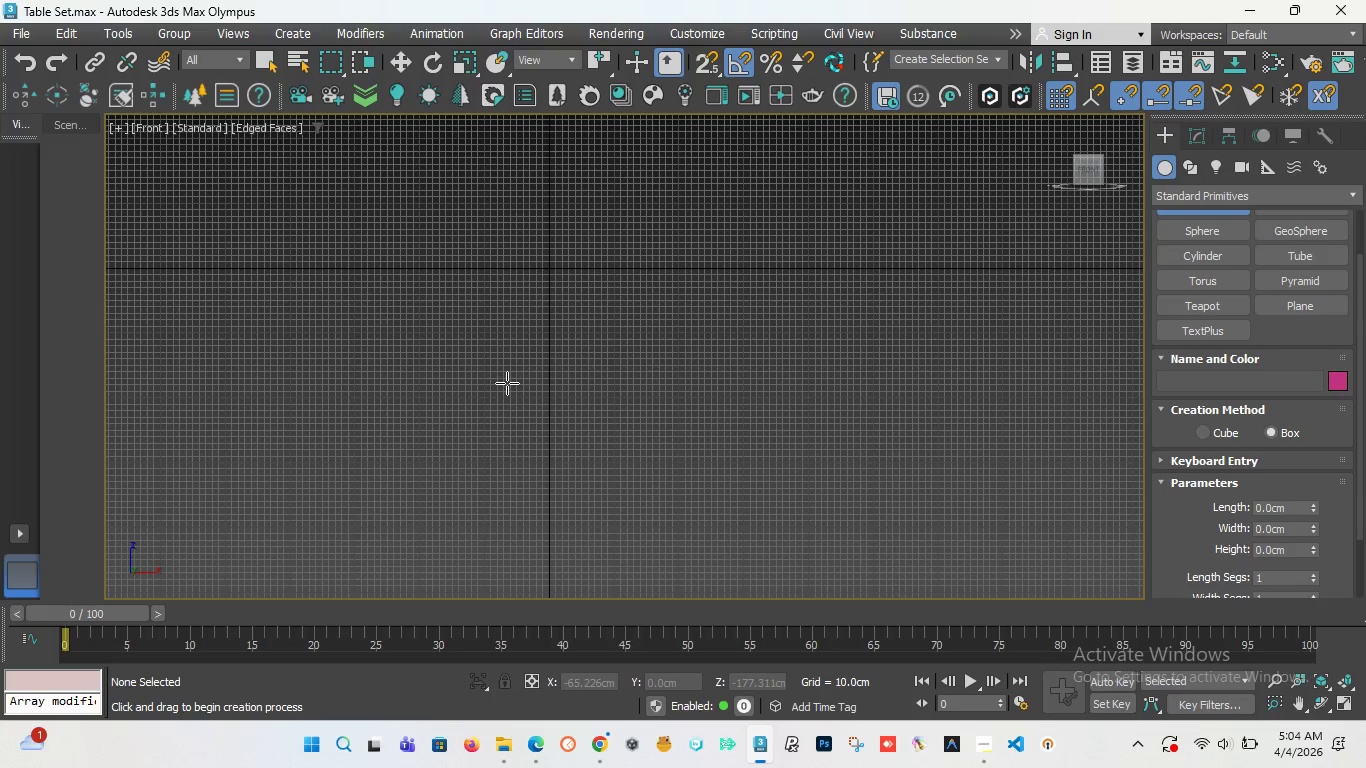 
key(T)
 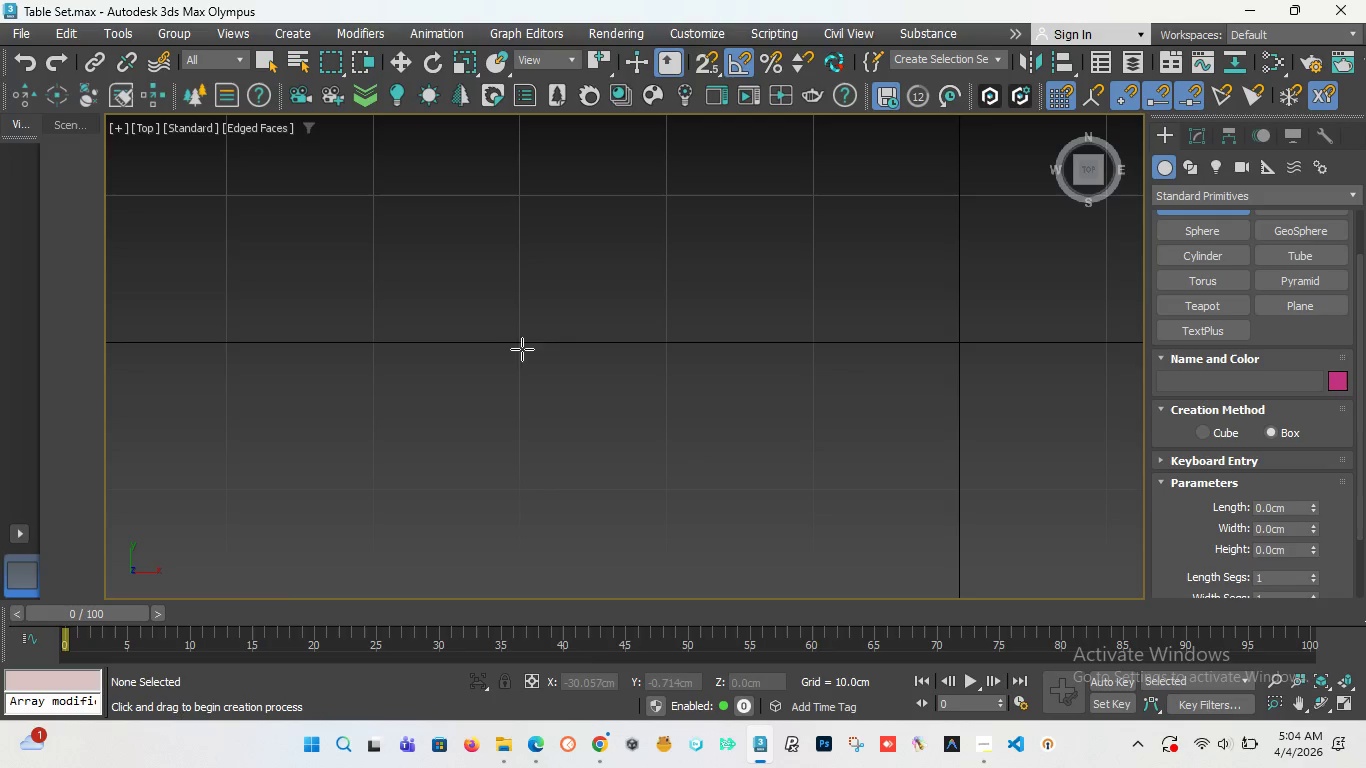 
scroll: coordinate [554, 333], scroll_direction: down, amount: 5.0
 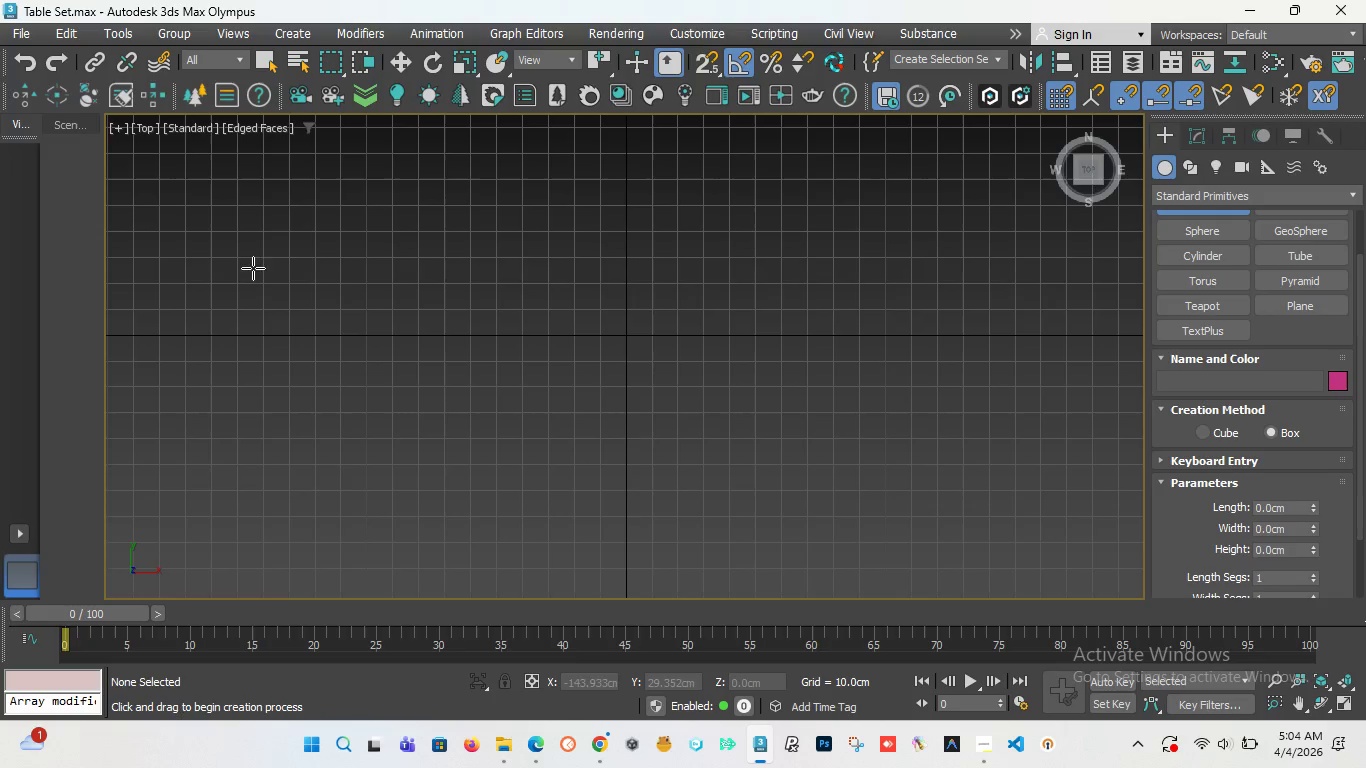 
left_click_drag(start_coordinate=[538, 268], to_coordinate=[709, 406])
 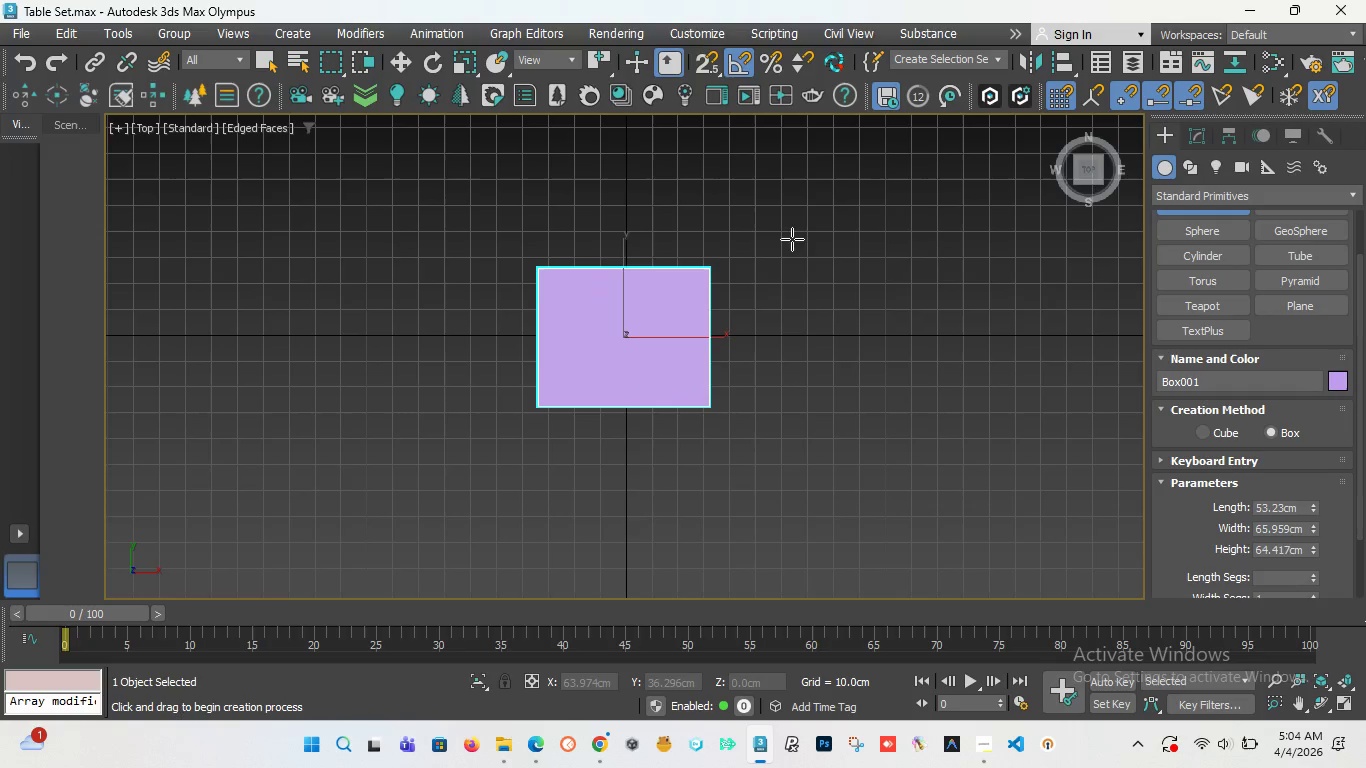 
left_click([795, 225])
 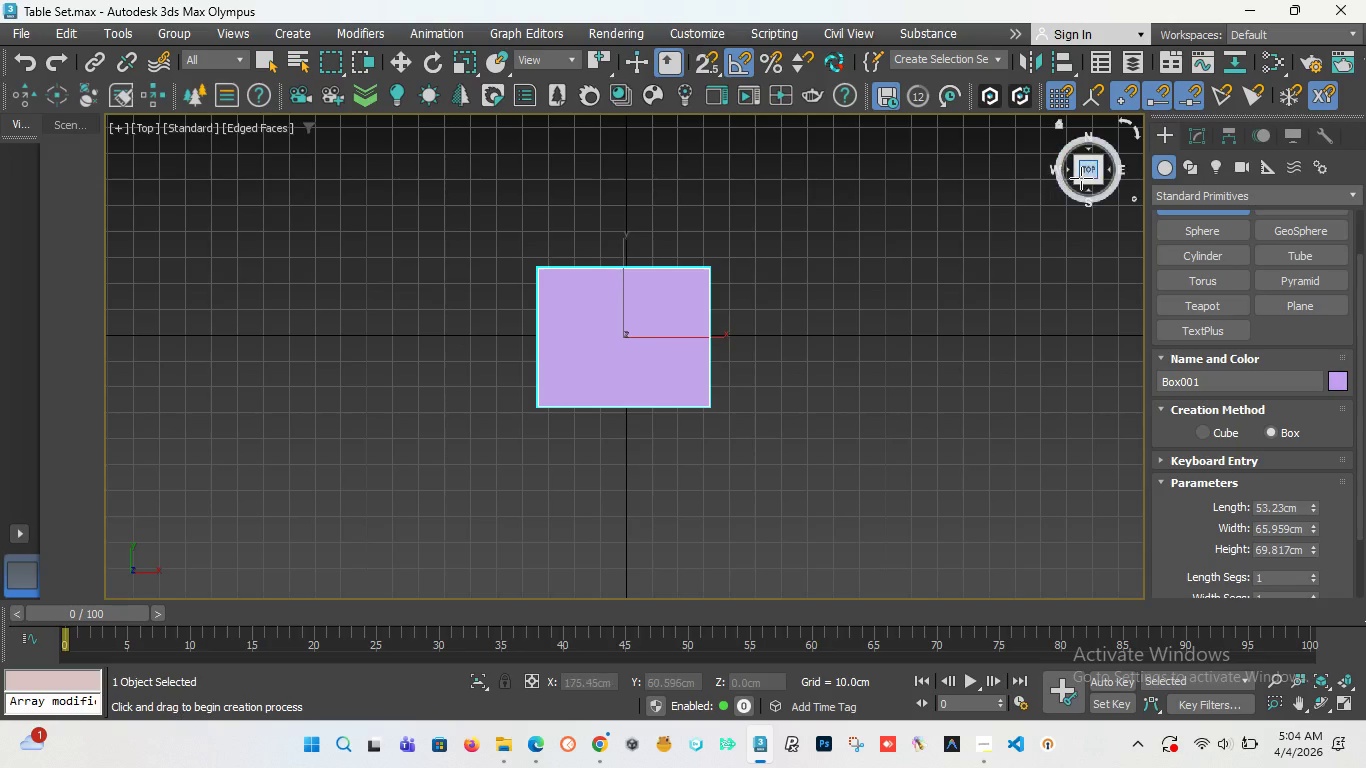 
left_click_drag(start_coordinate=[1090, 174], to_coordinate=[117, 118])
 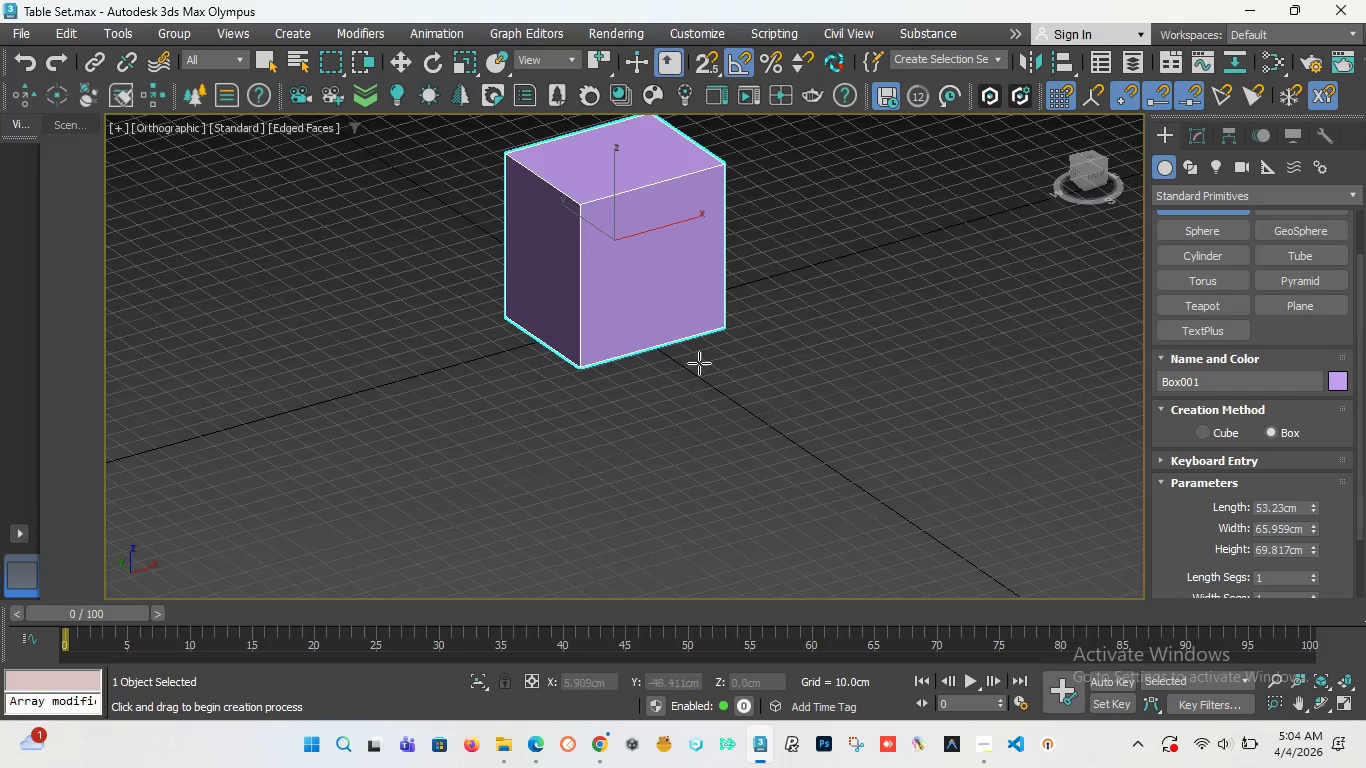 
scroll: coordinate [699, 363], scroll_direction: down, amount: 2.0
 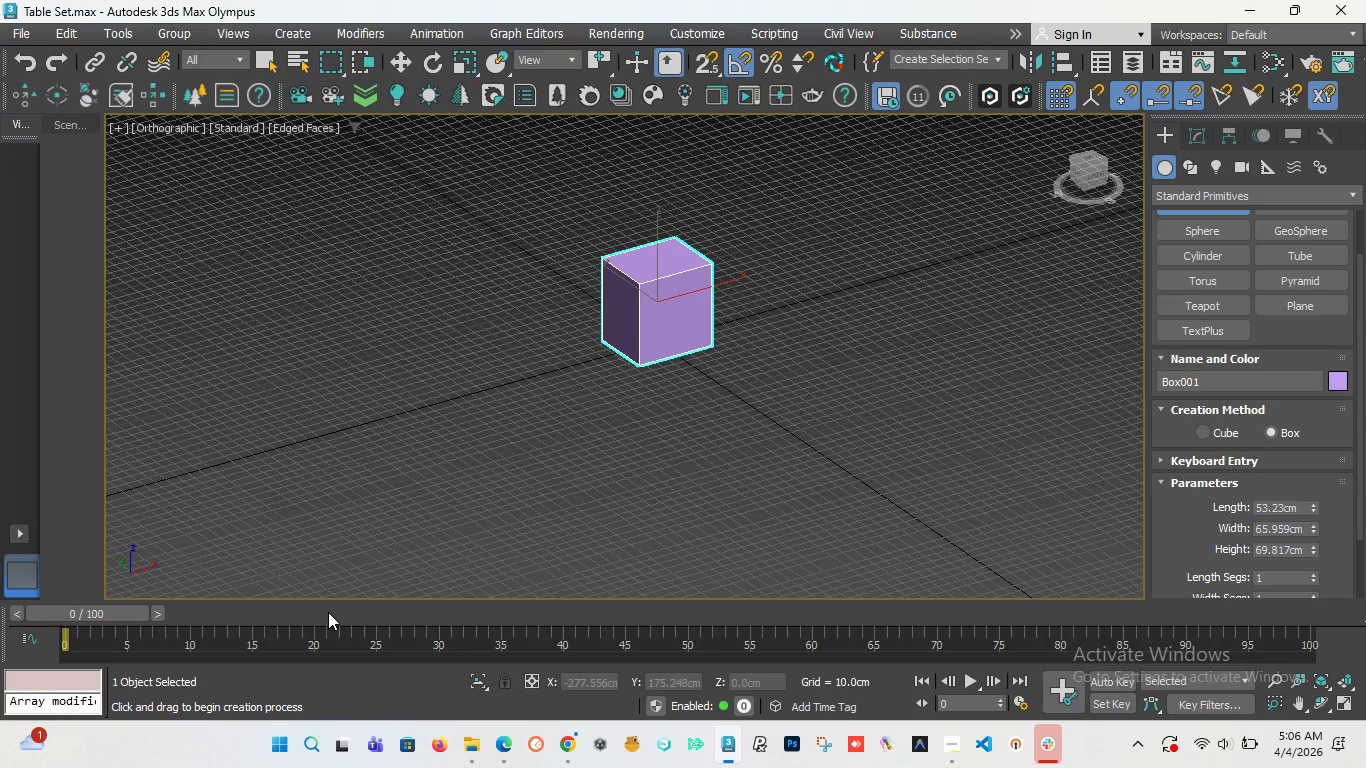 
wait(102.93)
 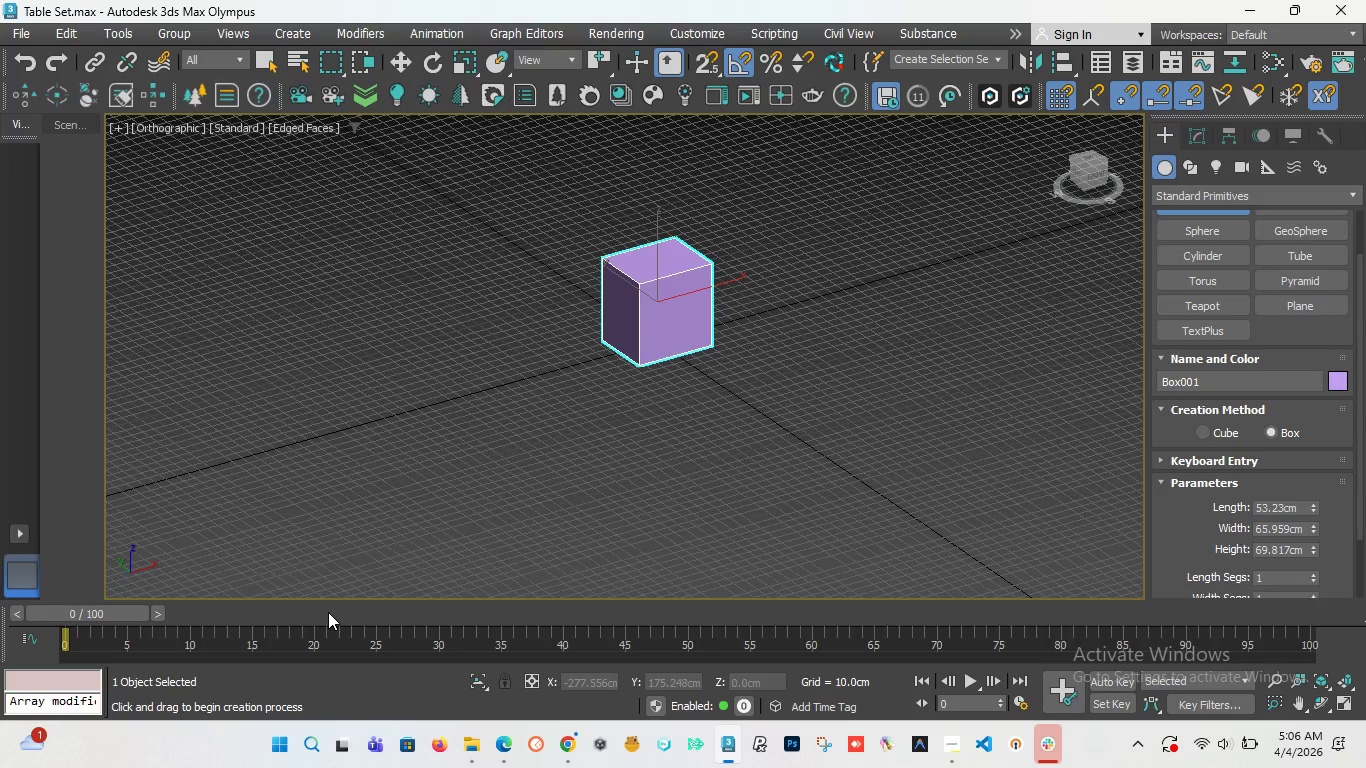 
left_click_drag(start_coordinate=[1102, 173], to_coordinate=[1030, 178])
 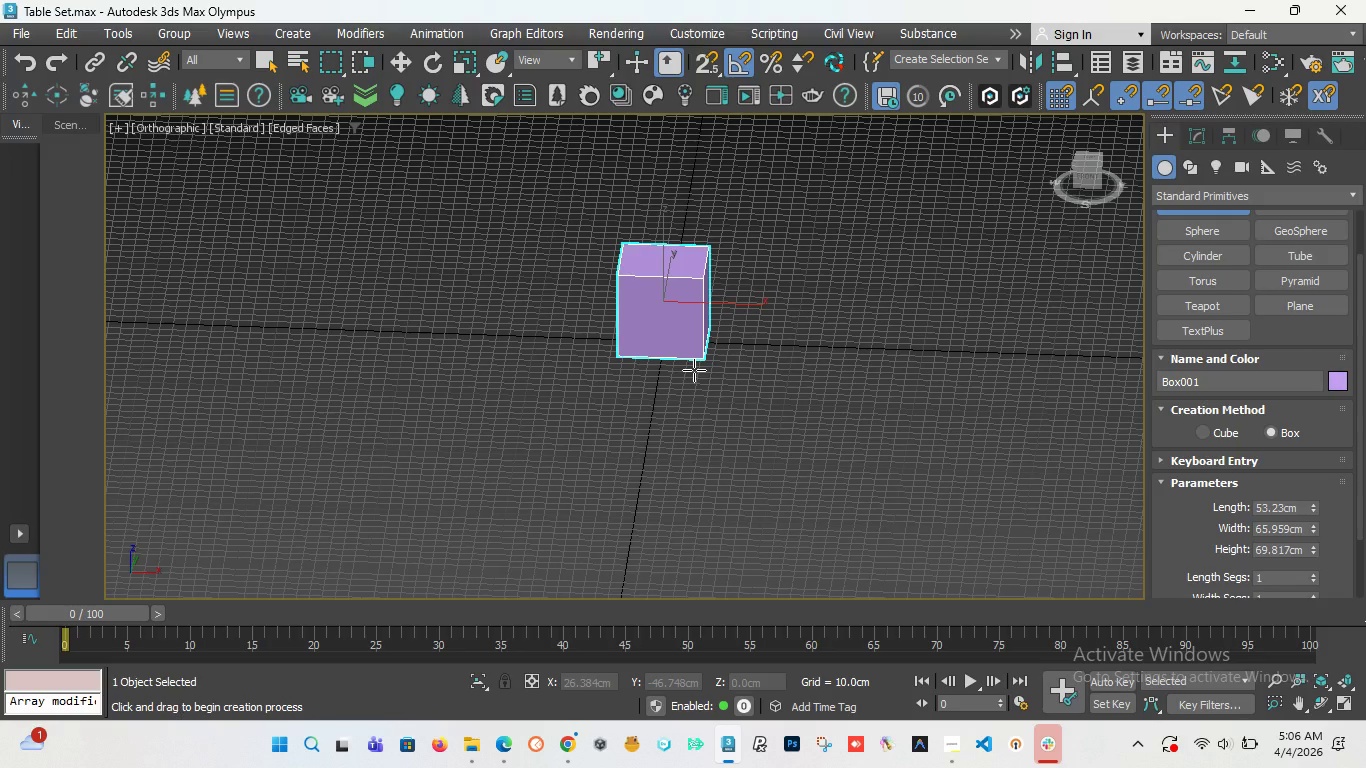 
wait(22.25)
 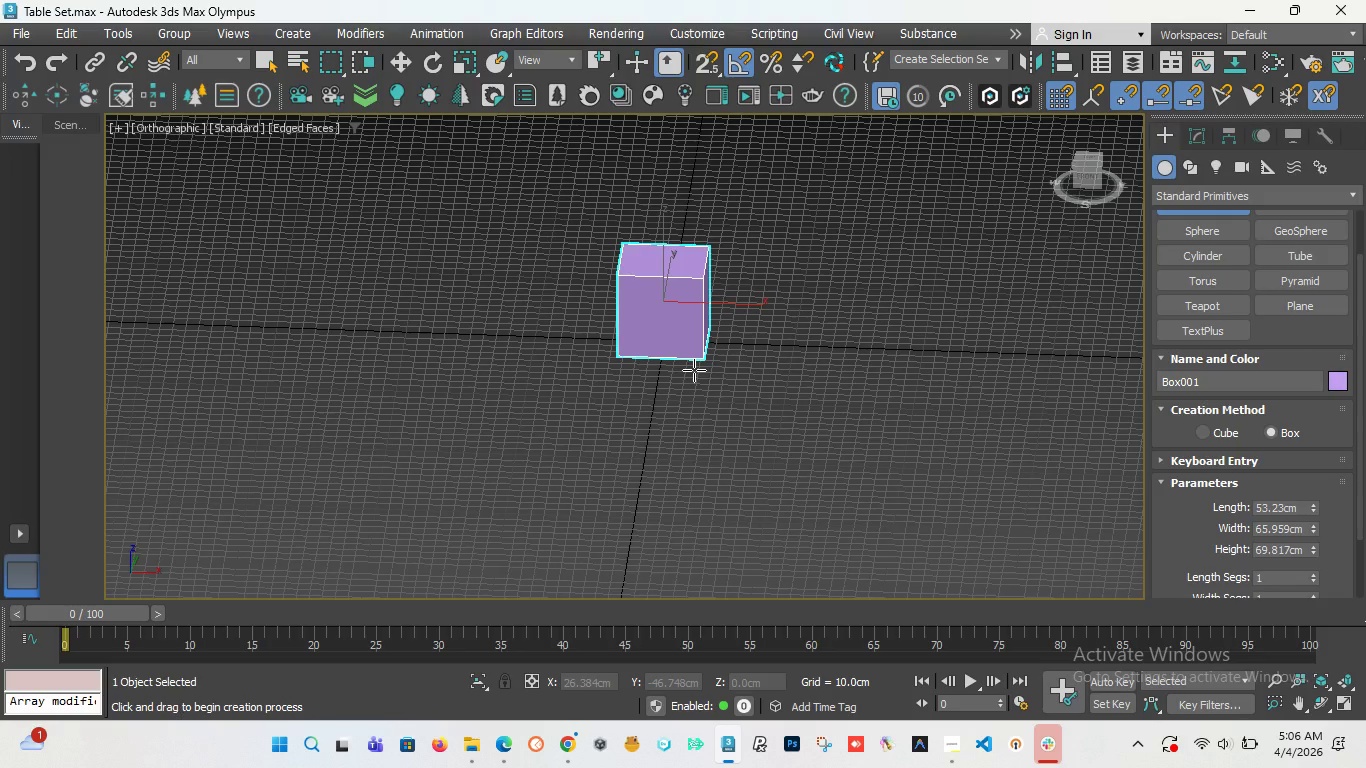 
double_click([1286, 553])
 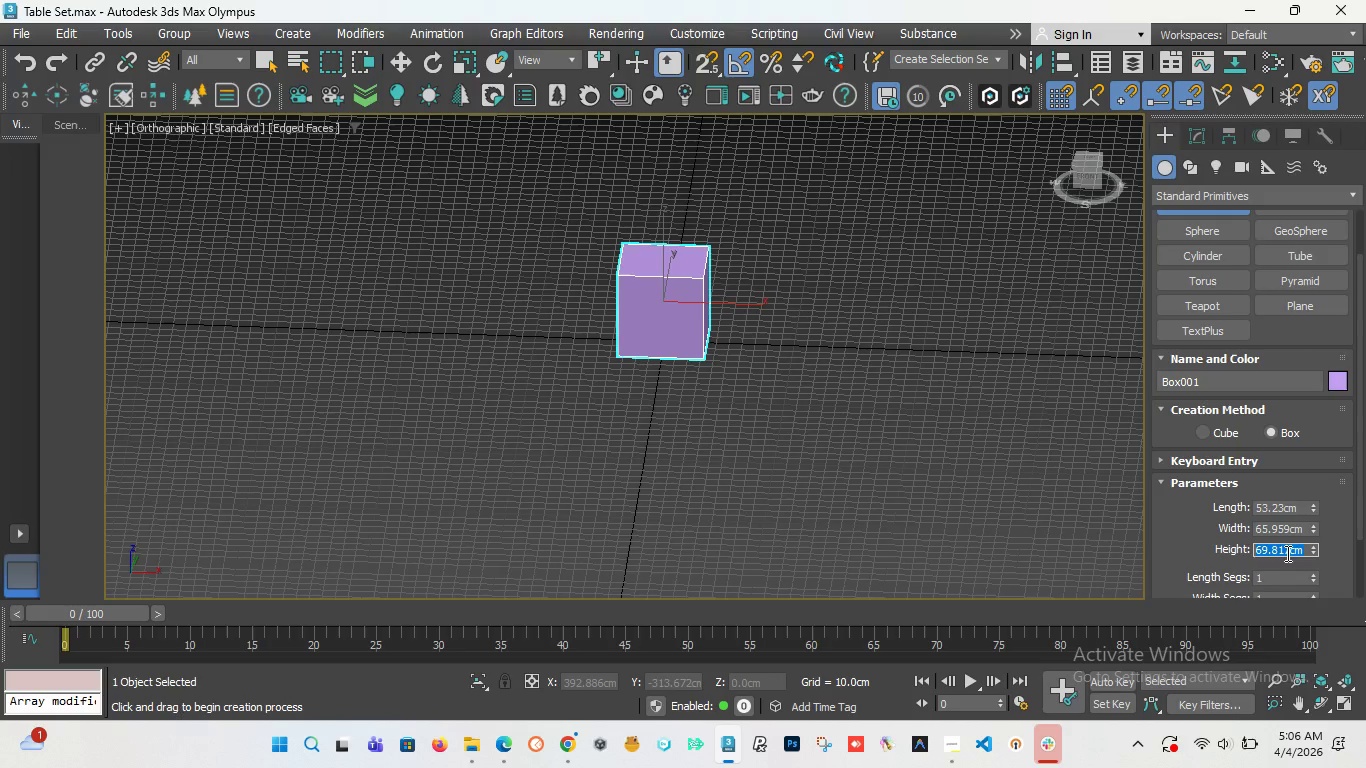 
key(Backspace)
type(76.2)
 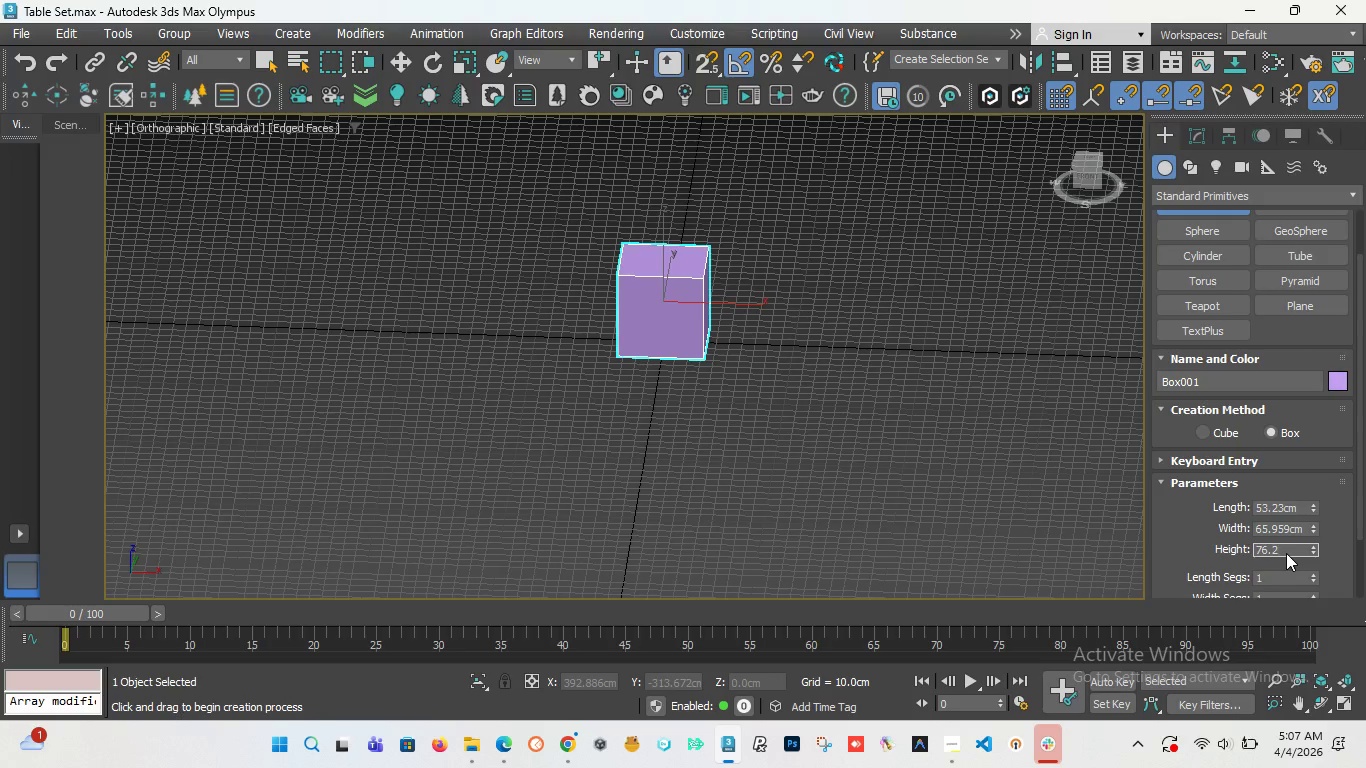 
key(Enter)
 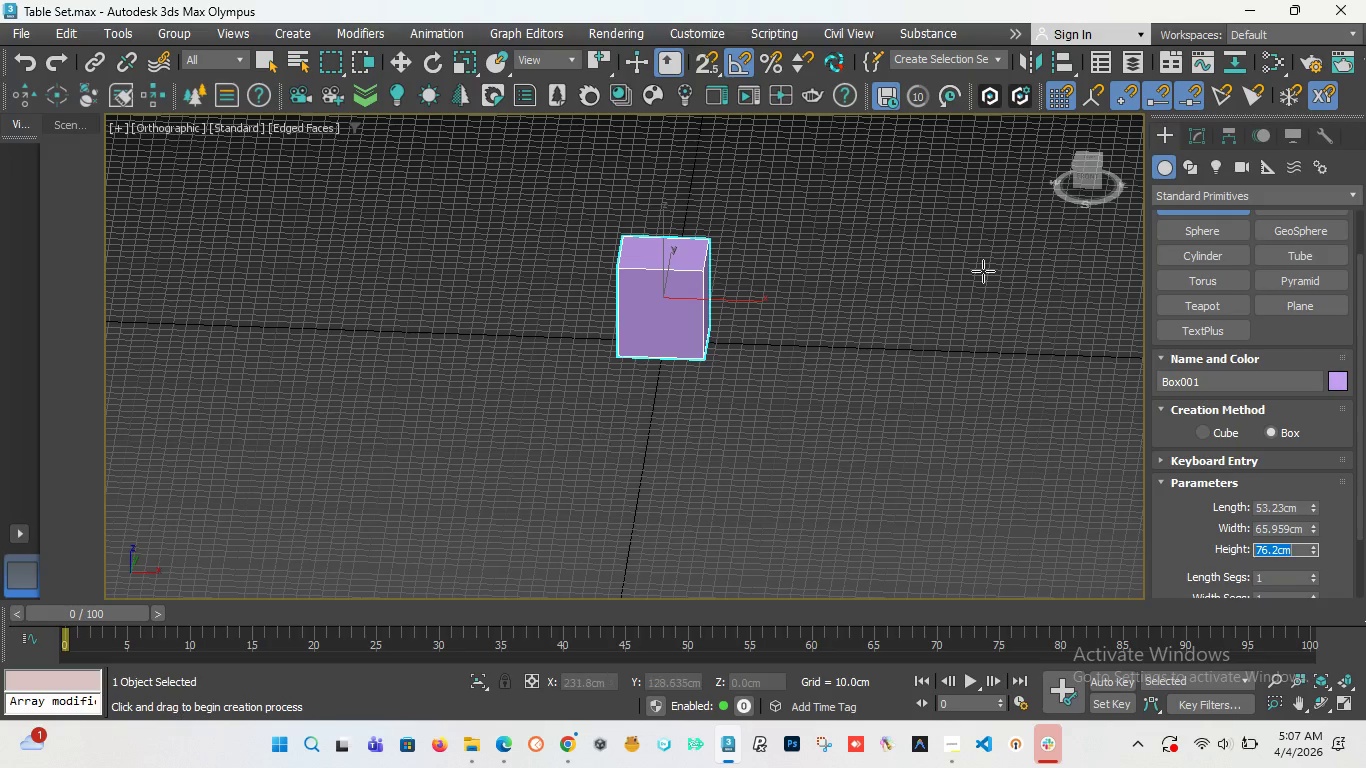 
key(F)
 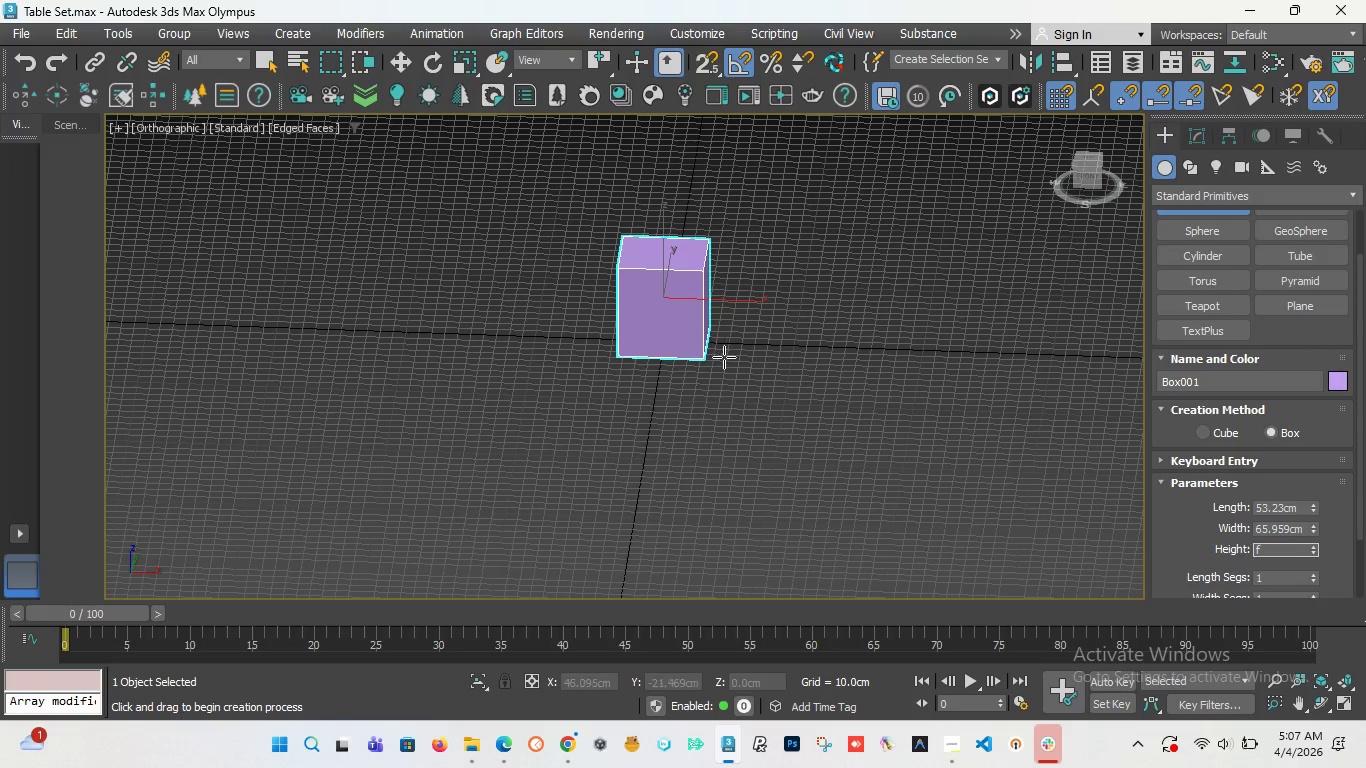 
left_click([748, 359])
 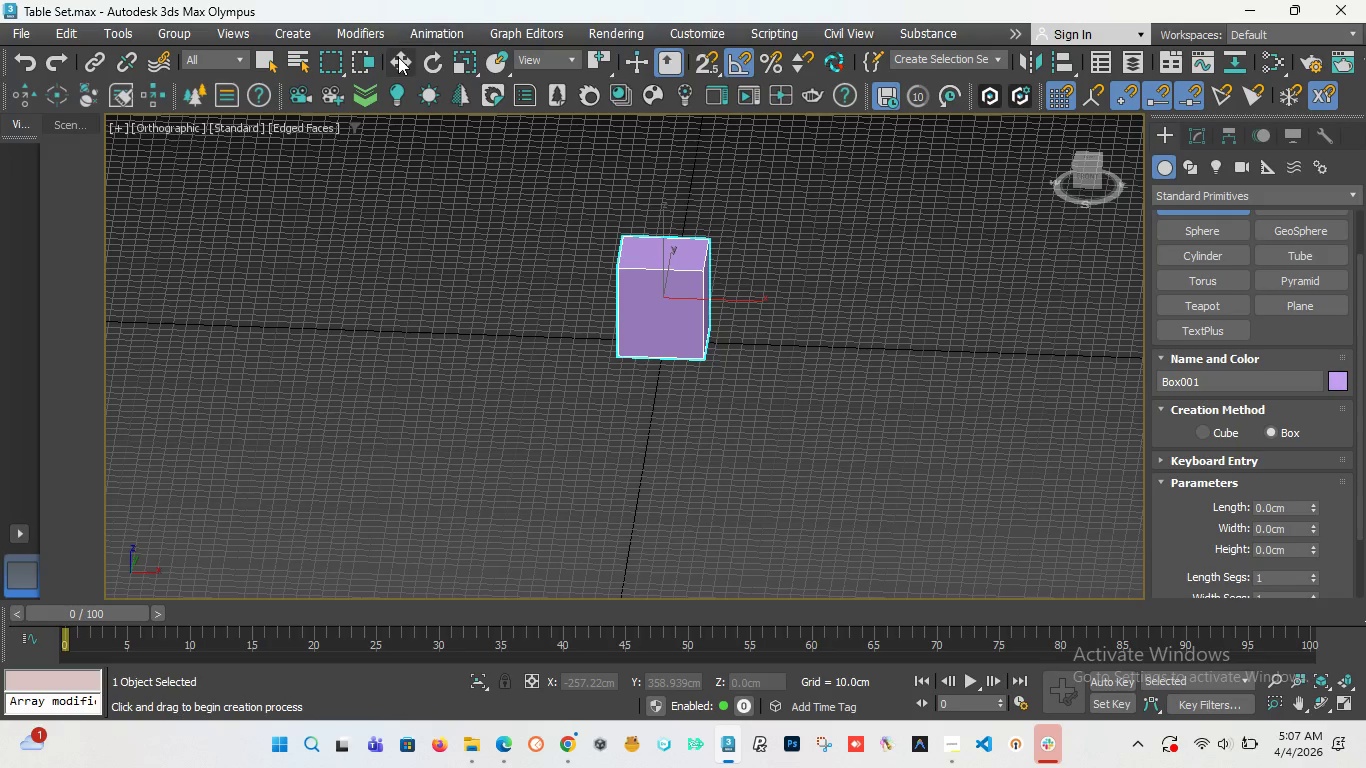 
key(F)
 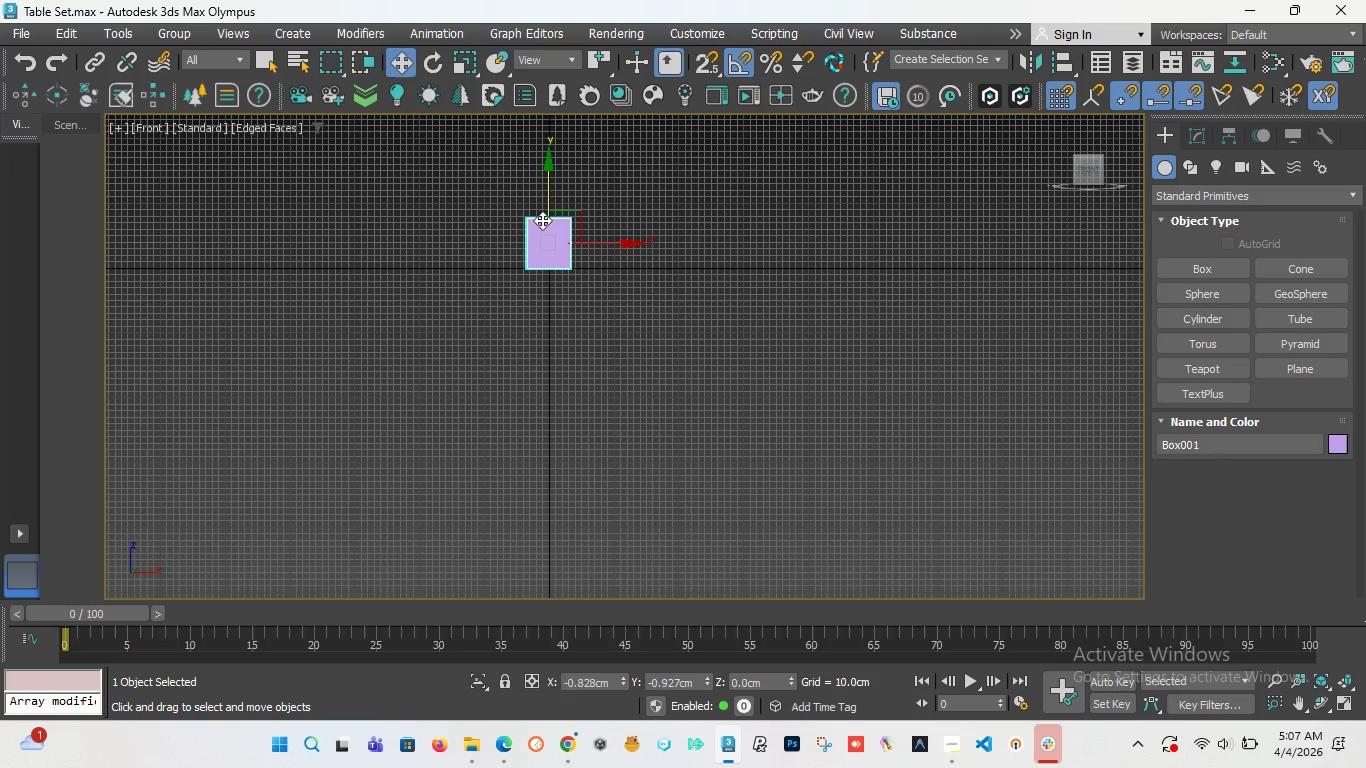 
scroll: coordinate [508, 236], scroll_direction: up, amount: 2.0
 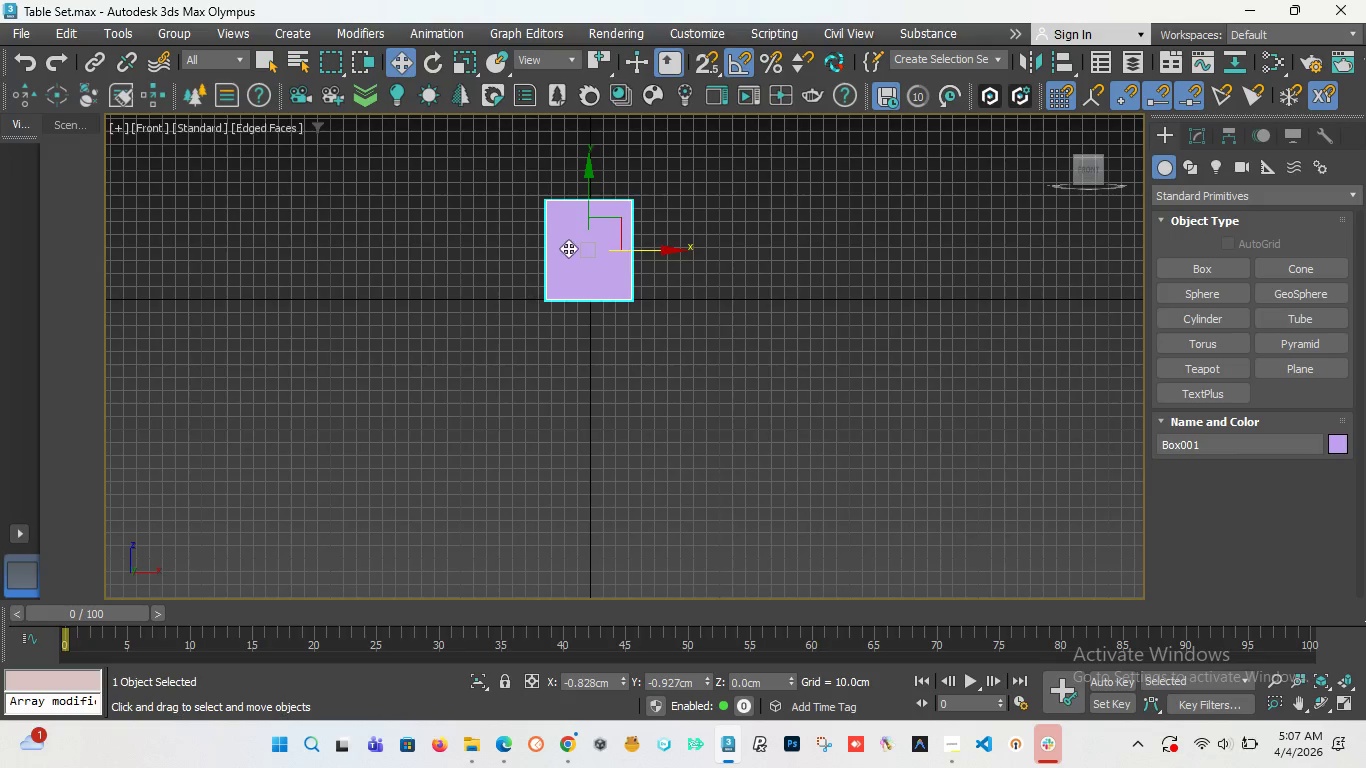 
right_click([571, 245])
 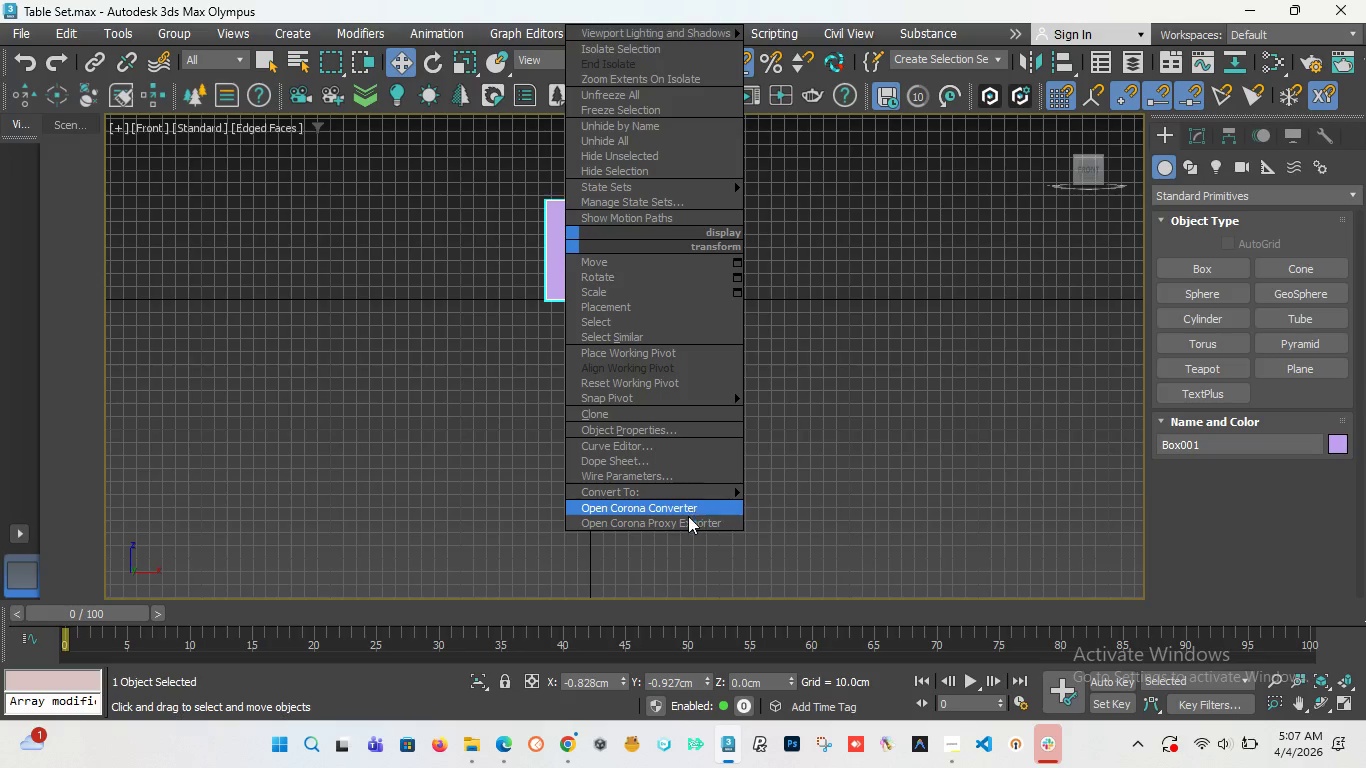 
wait(5.38)
 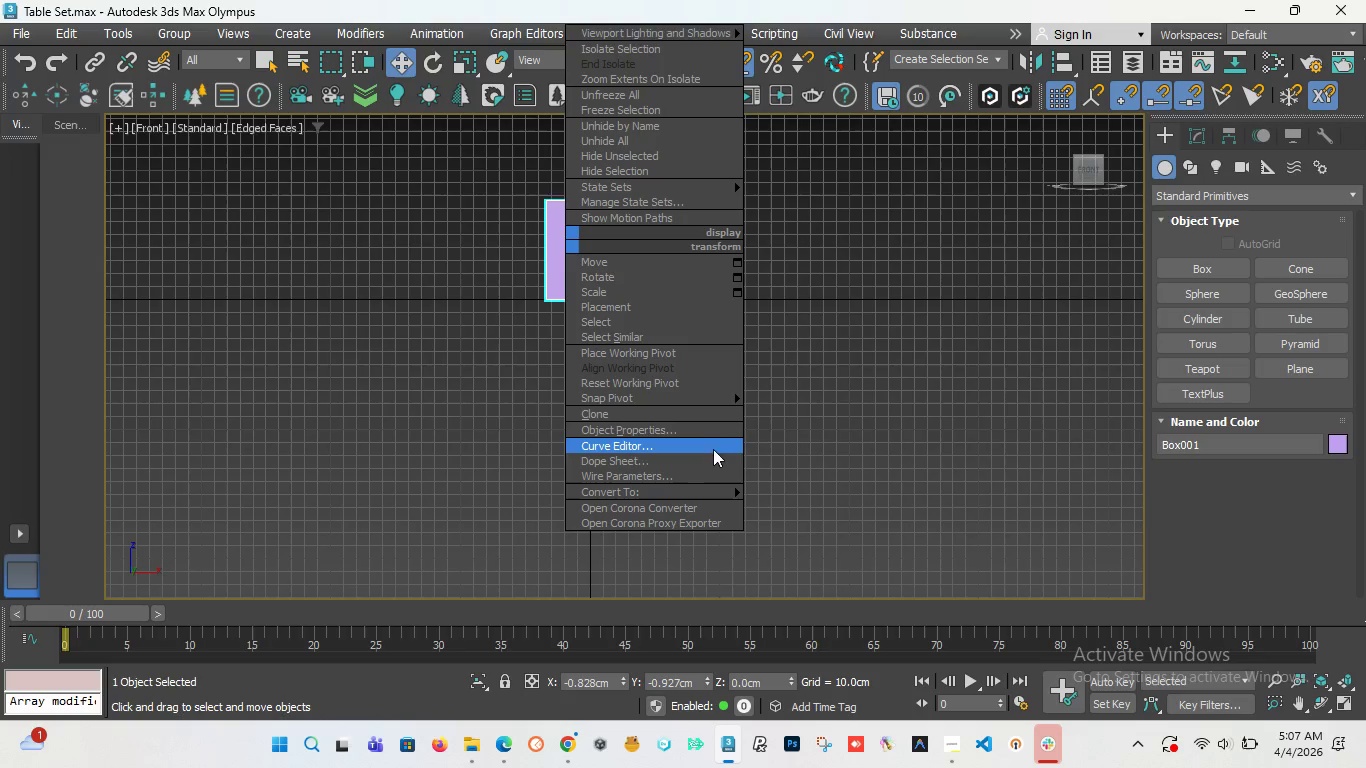 
left_click([649, 426])
 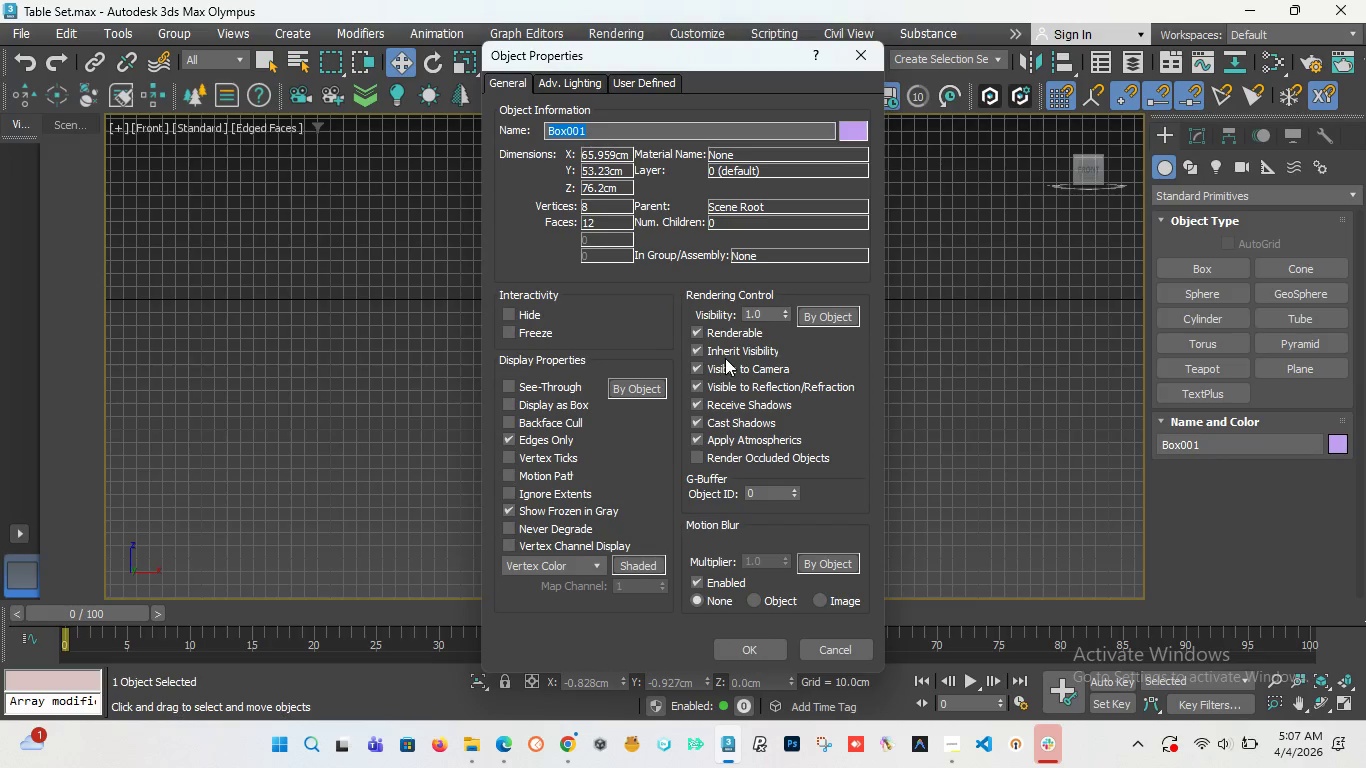 
wait(7.55)
 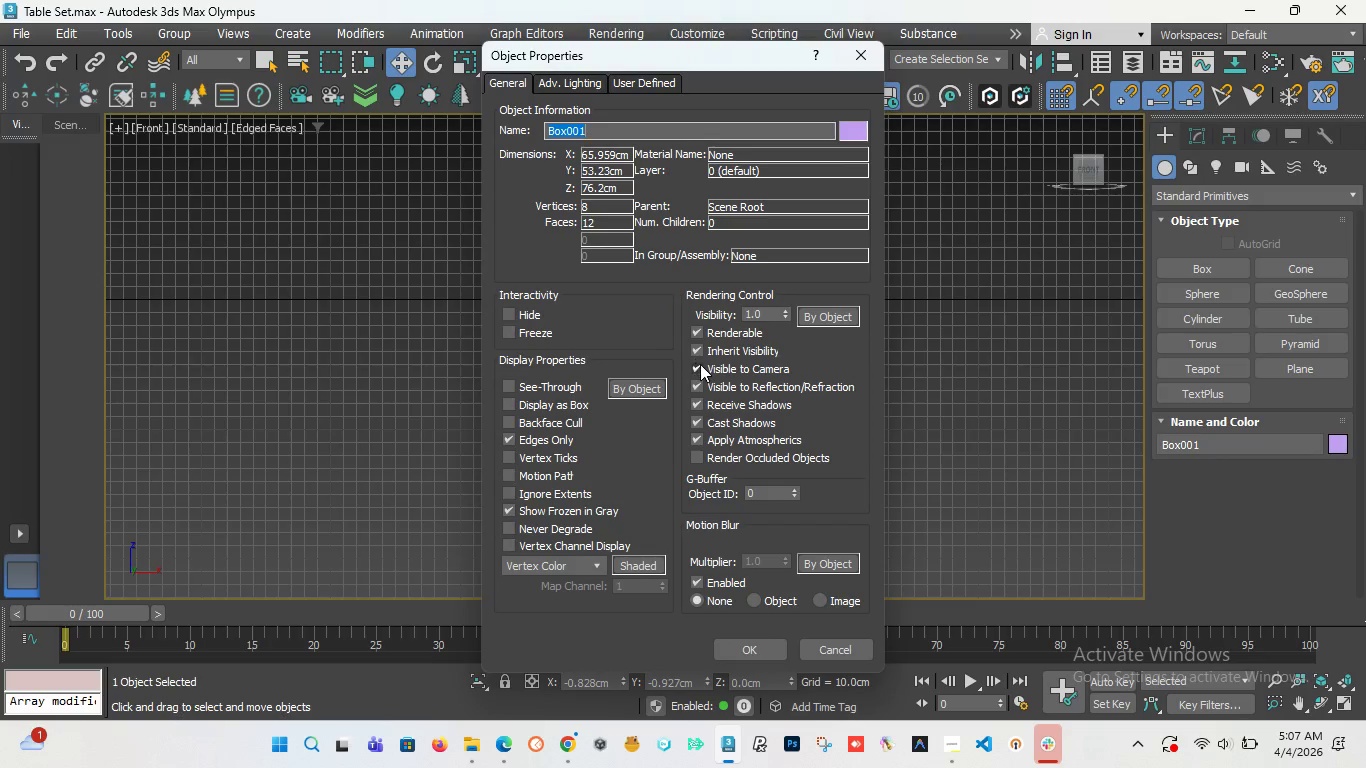 
left_click([509, 400])
 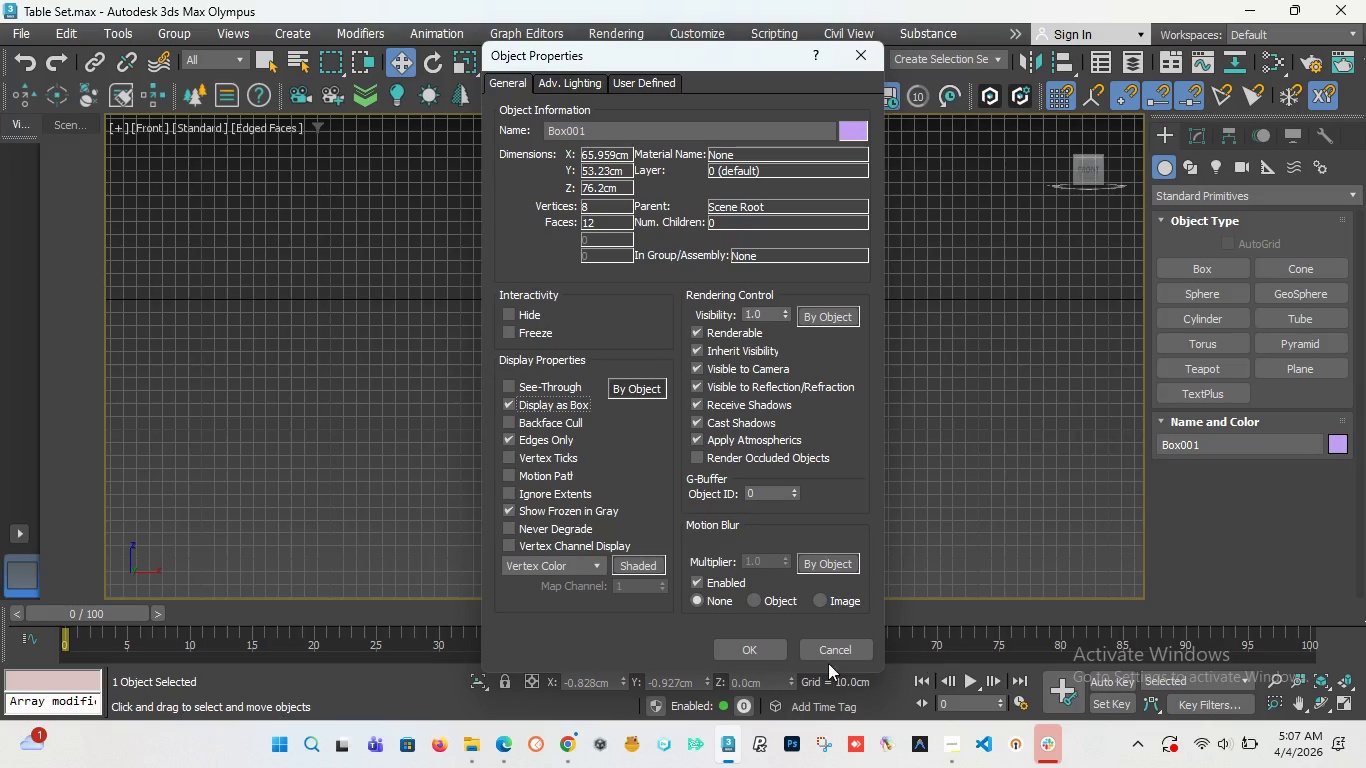 
left_click([775, 654])
 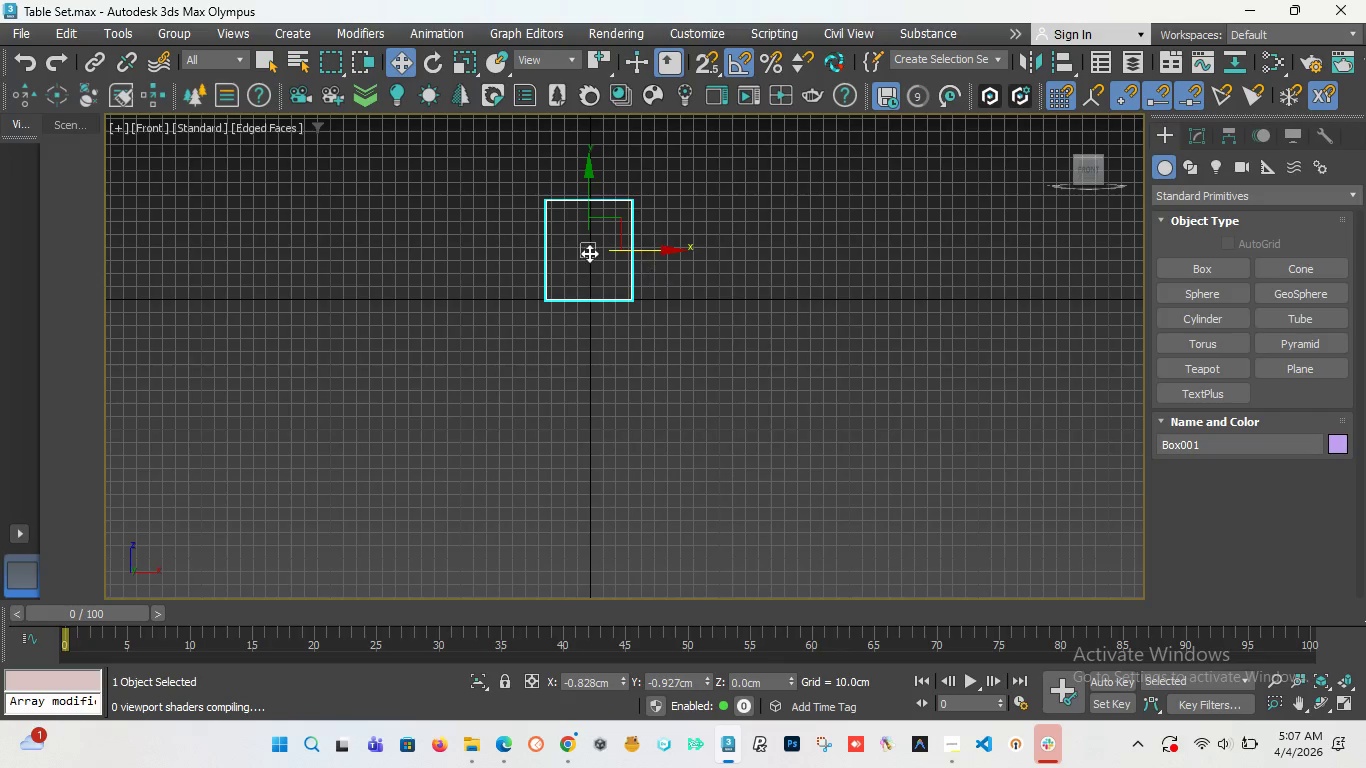 
scroll: coordinate [571, 303], scroll_direction: up, amount: 1.0
 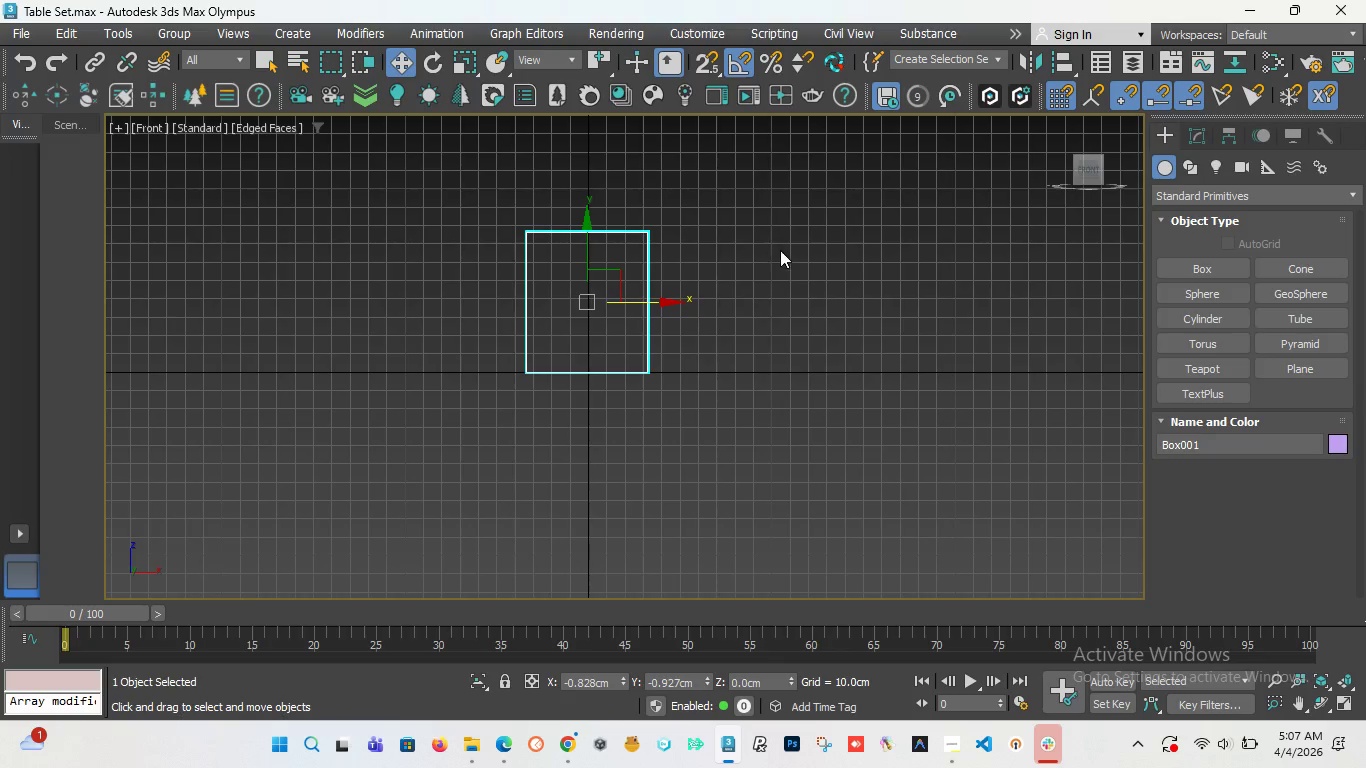 
wait(5.44)
 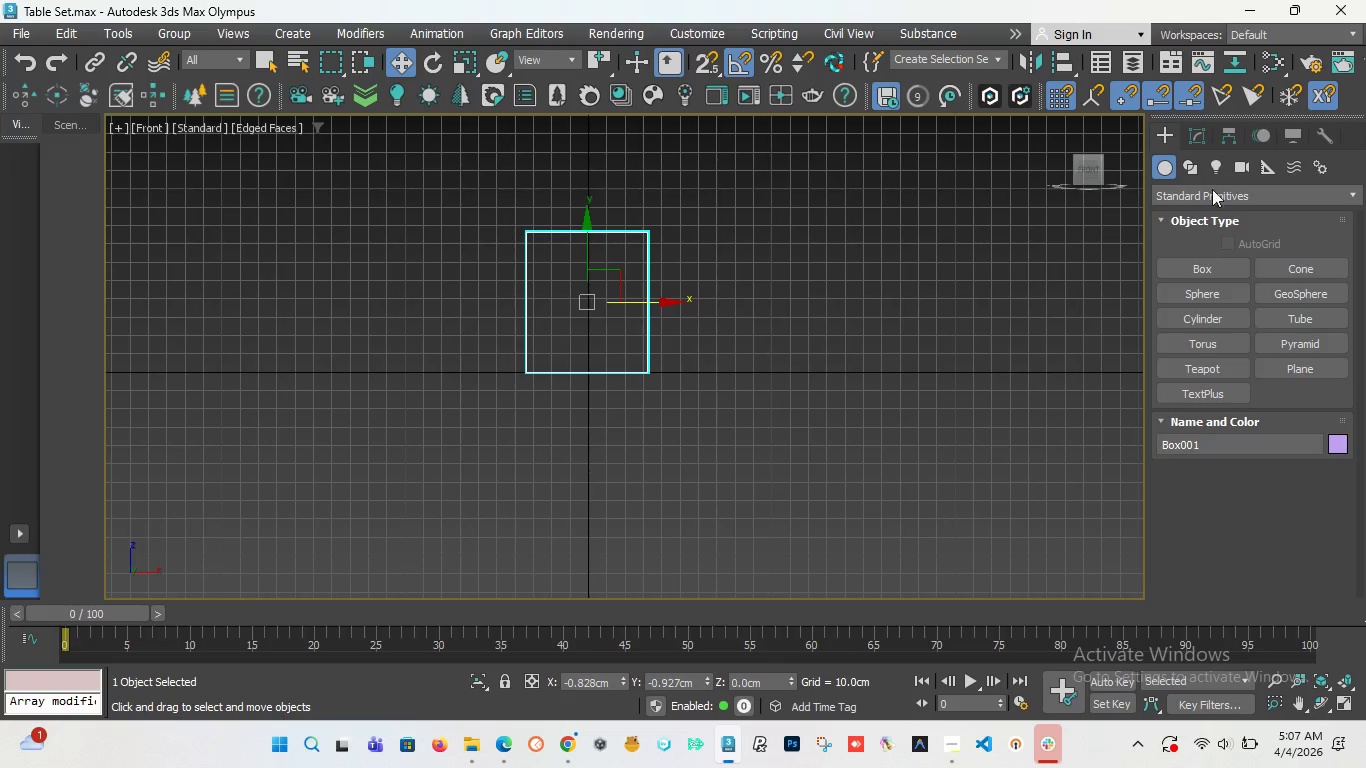 
key(T)
 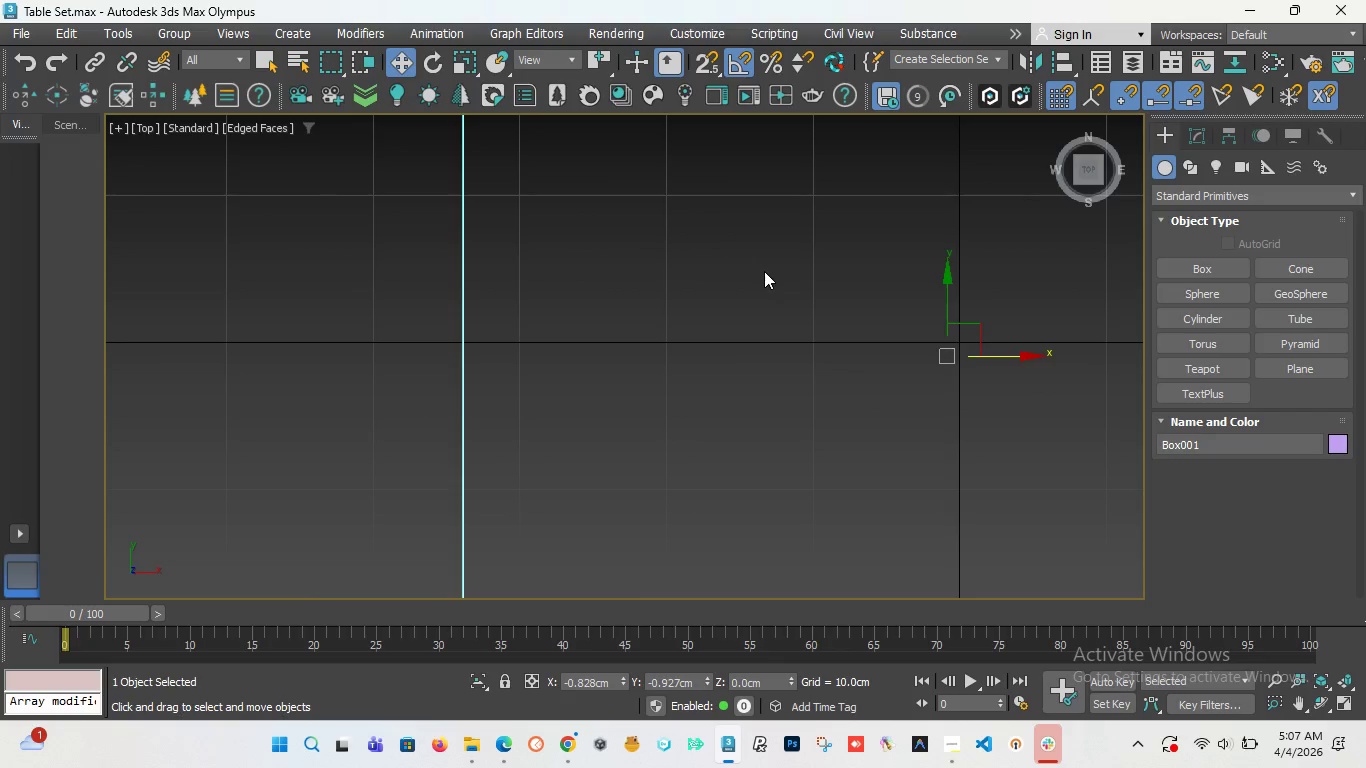 
scroll: coordinate [752, 272], scroll_direction: down, amount: 4.0
 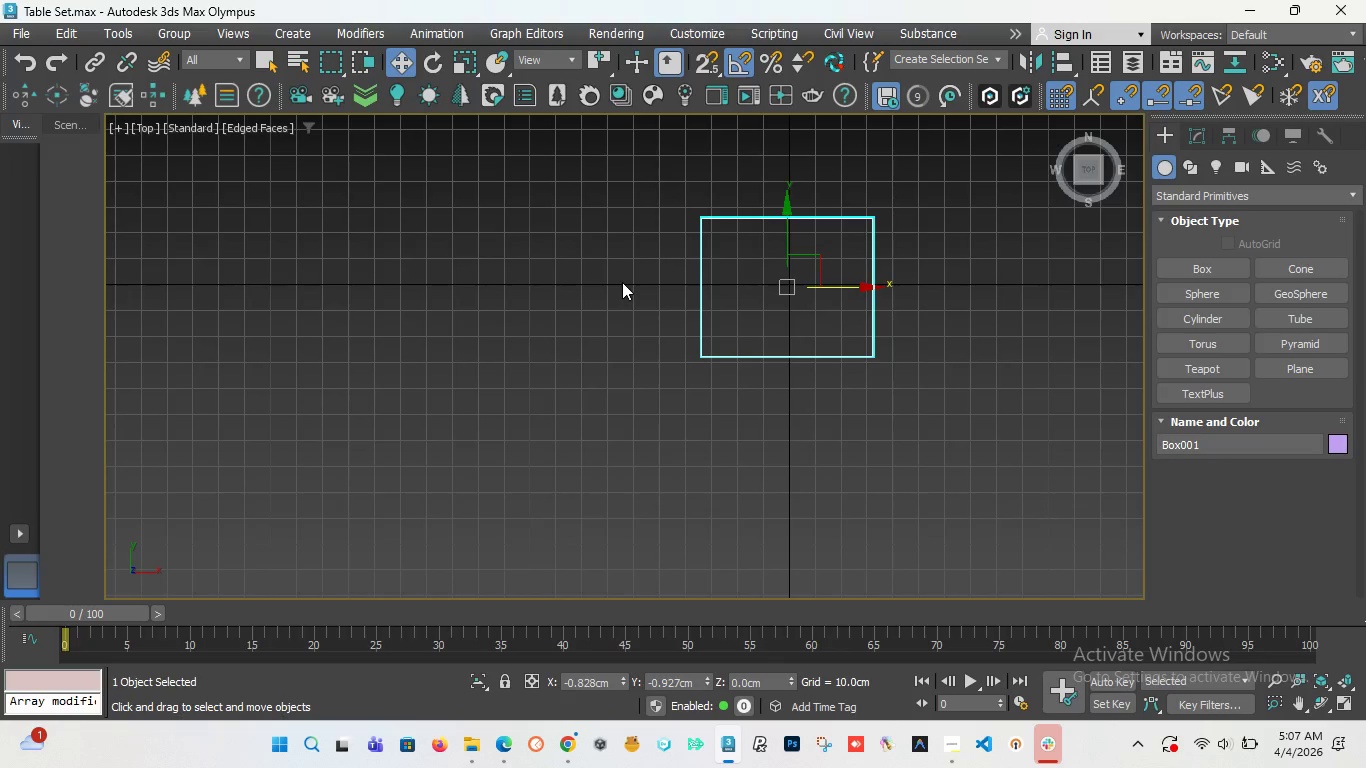 
scroll: coordinate [725, 288], scroll_direction: none, amount: 0.0
 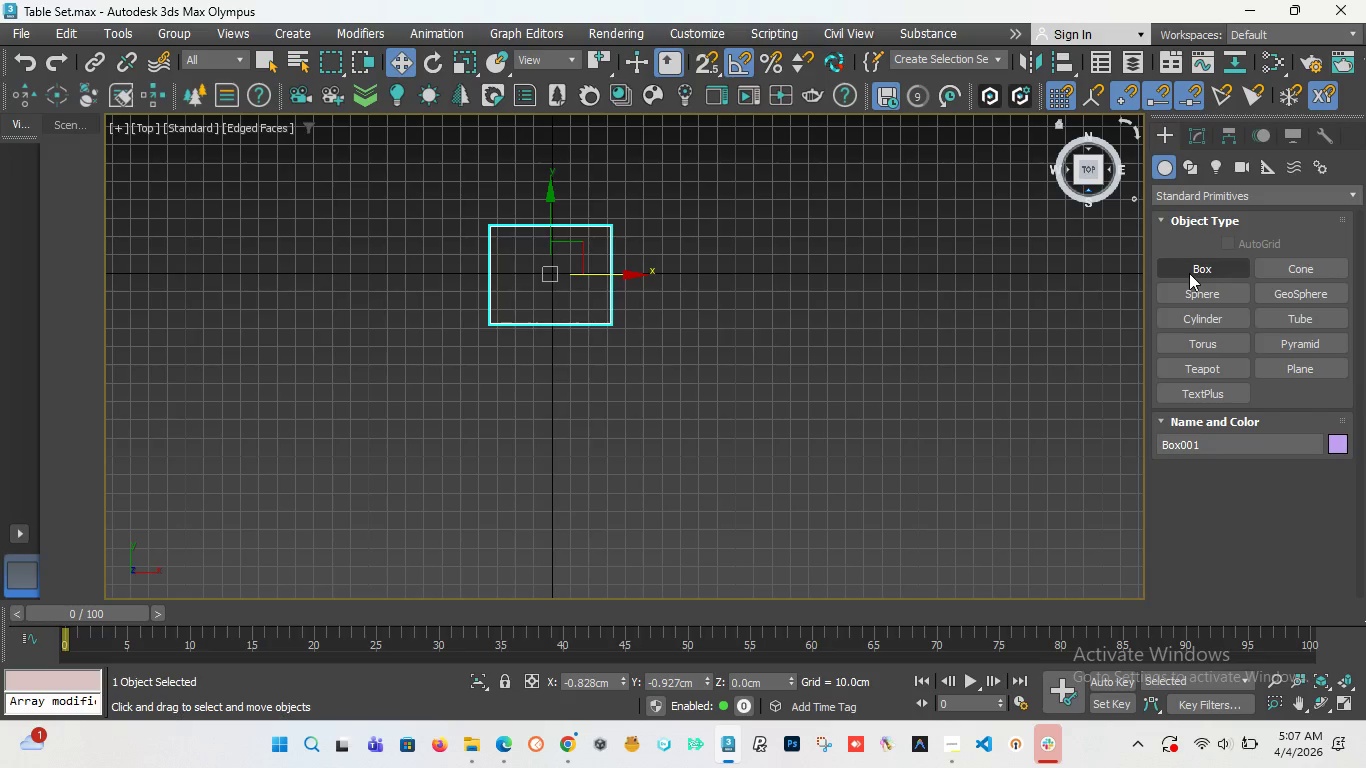 
left_click([1192, 273])
 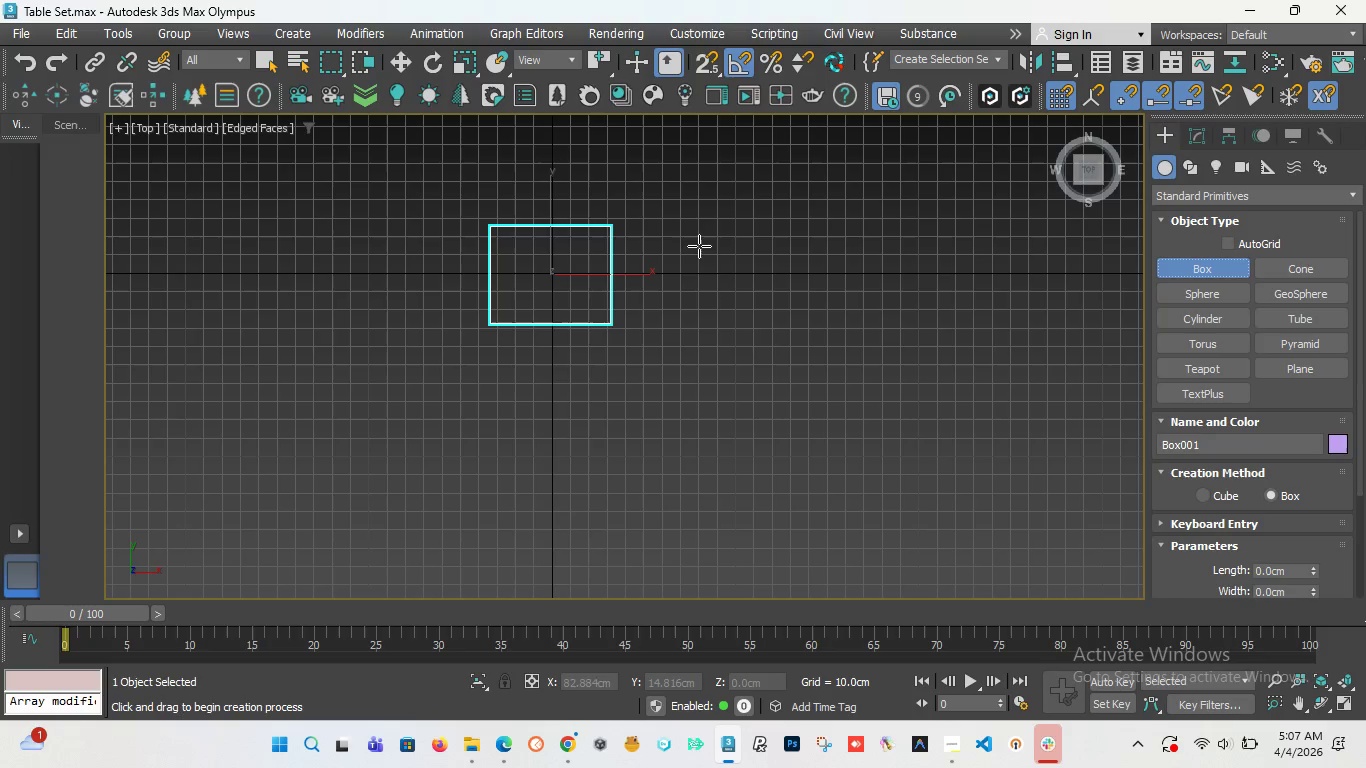 
scroll: coordinate [693, 246], scroll_direction: up, amount: 2.0
 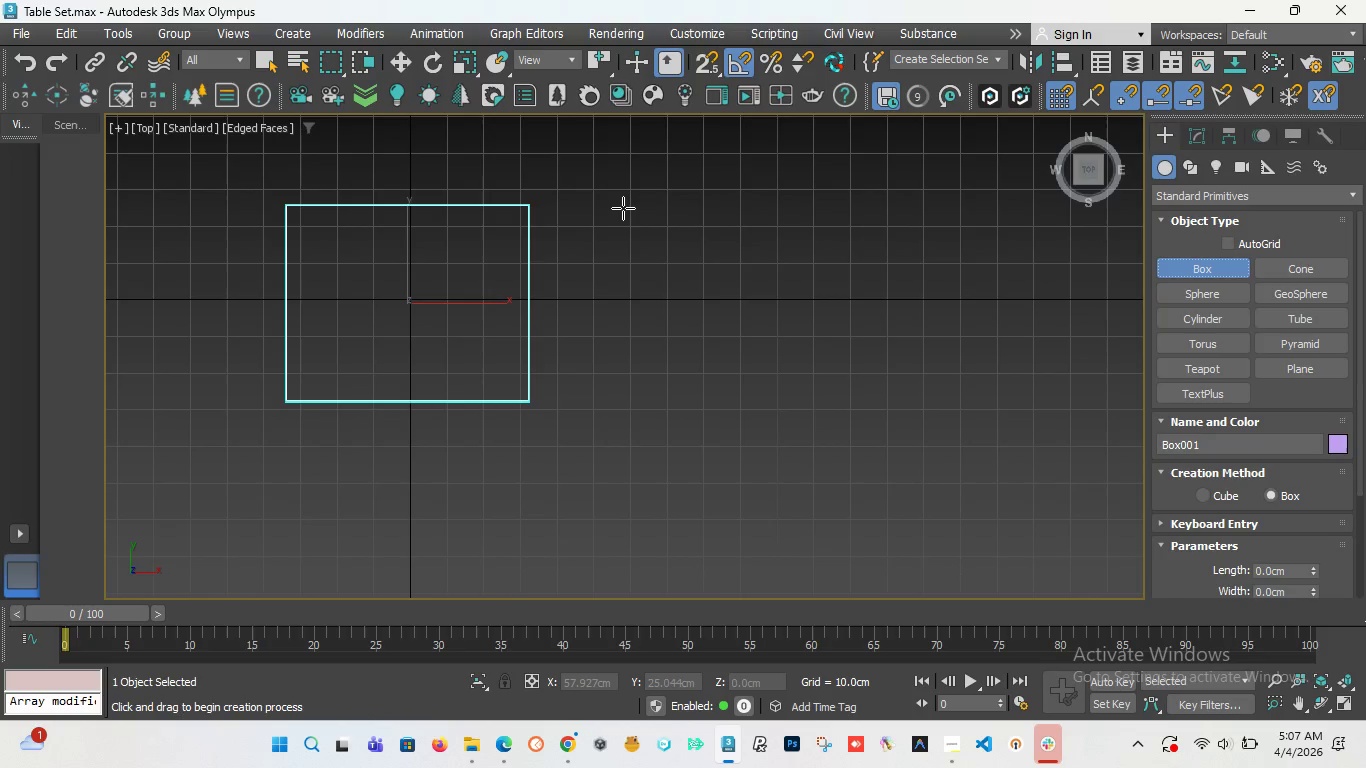 
left_click_drag(start_coordinate=[623, 208], to_coordinate=[866, 402])
 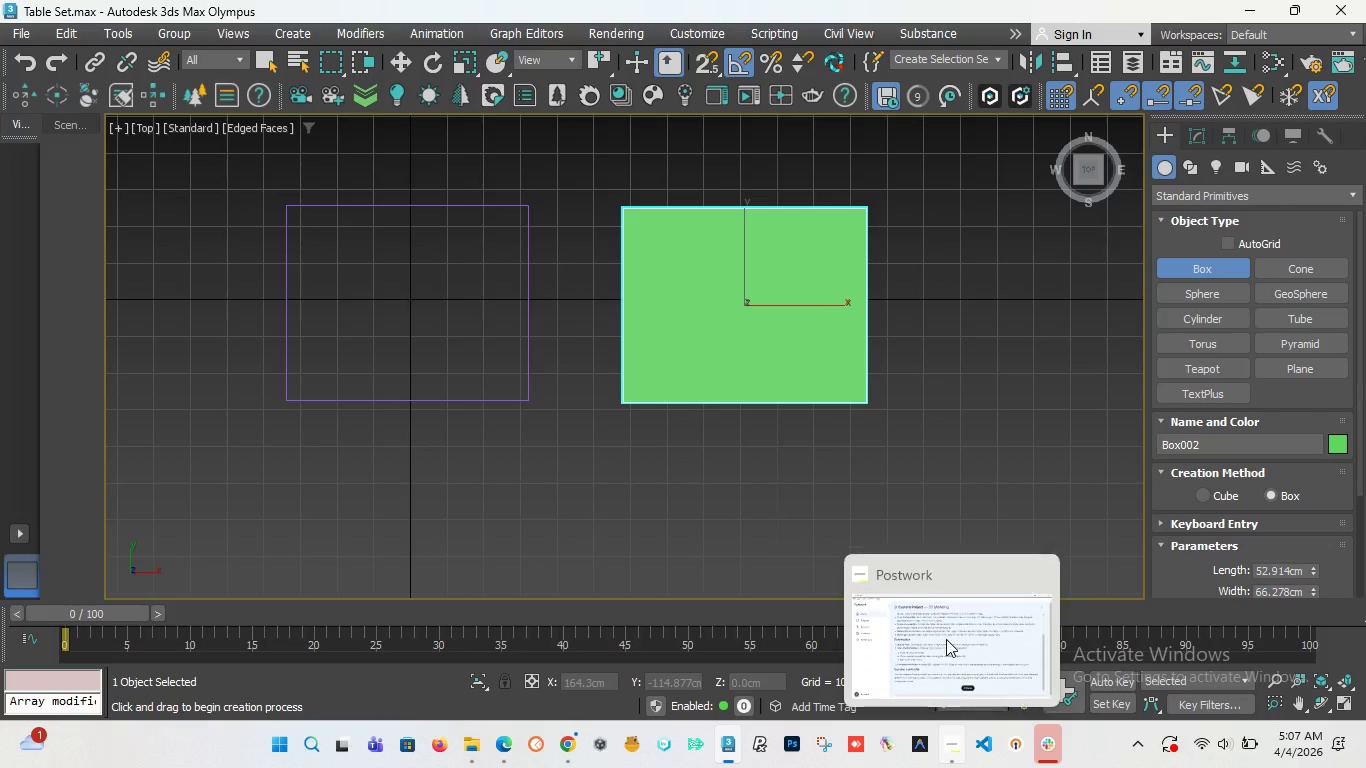 
left_click([935, 621])